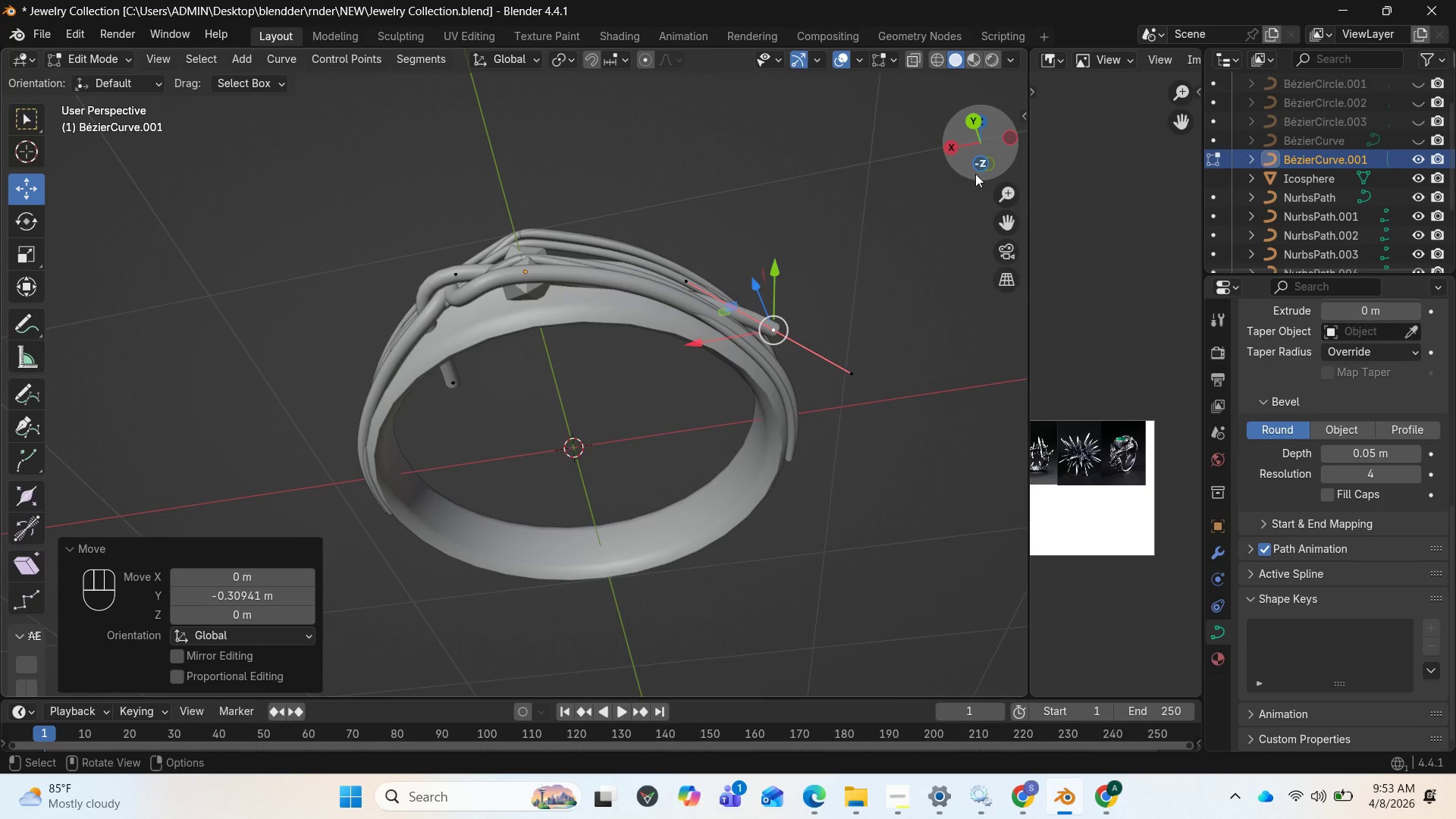 
left_click_drag(start_coordinate=[976, 155], to_coordinate=[994, 71])
 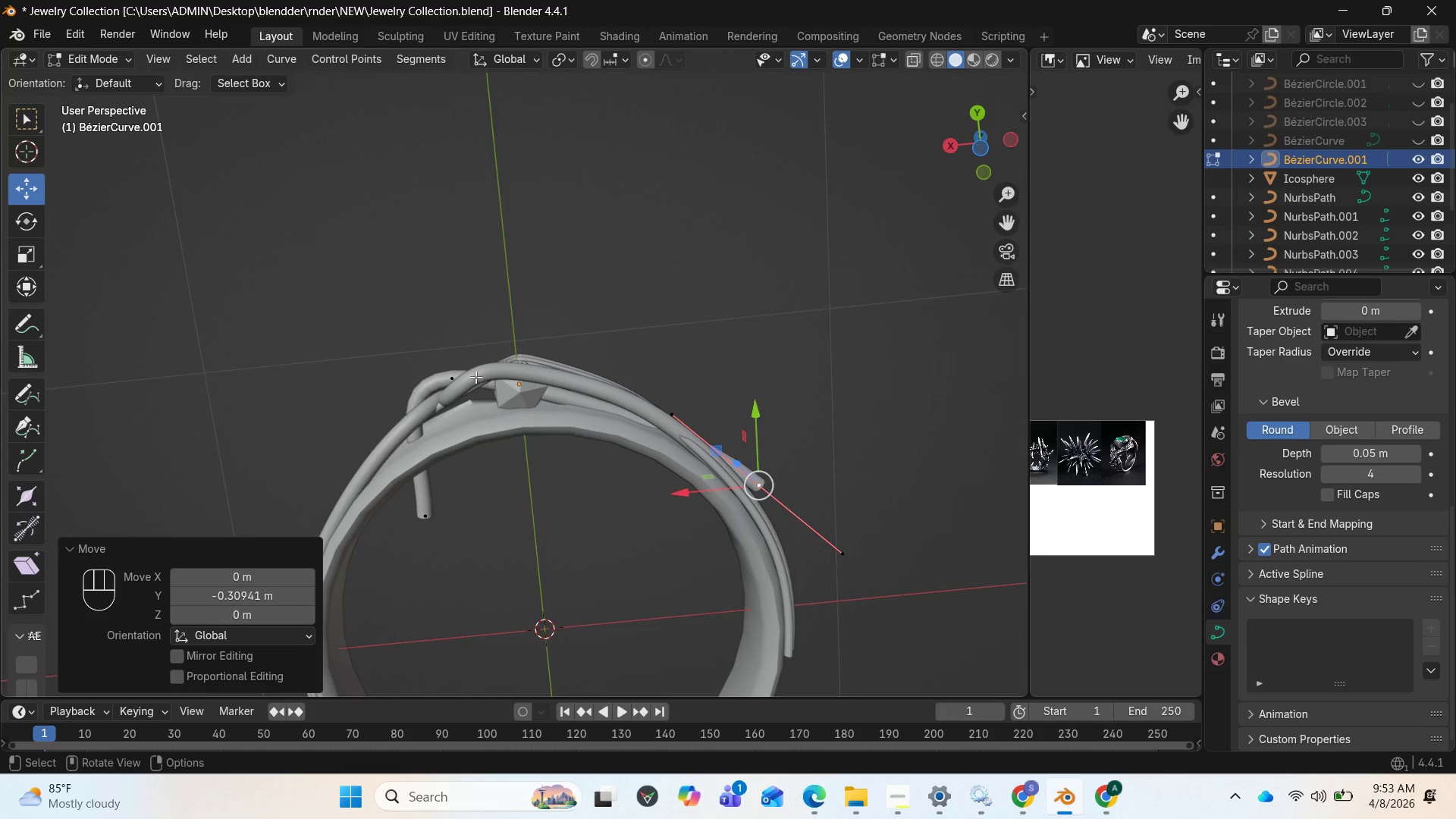 
left_click([472, 375])
 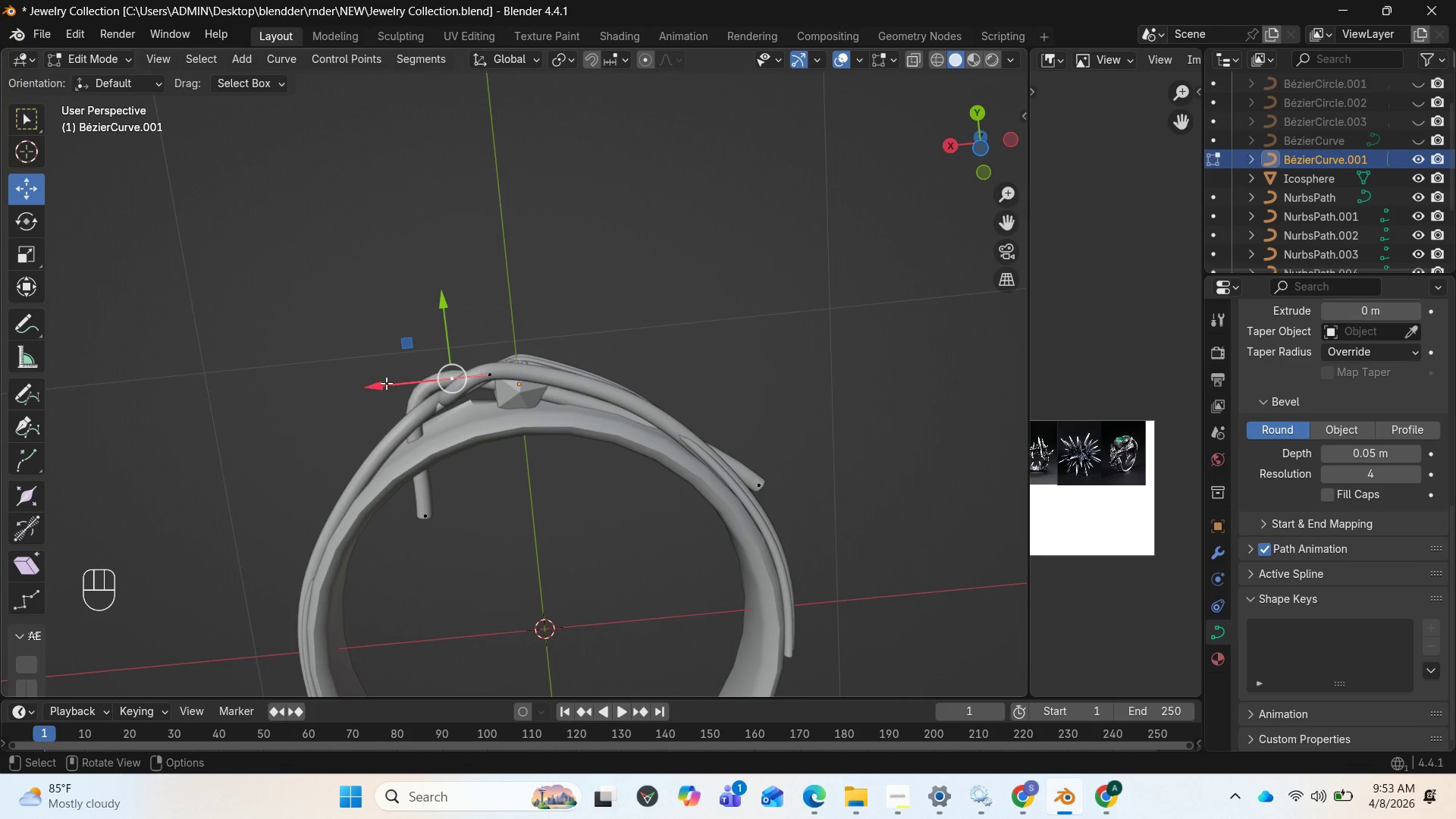 
left_click_drag(start_coordinate=[373, 384], to_coordinate=[438, 372])
 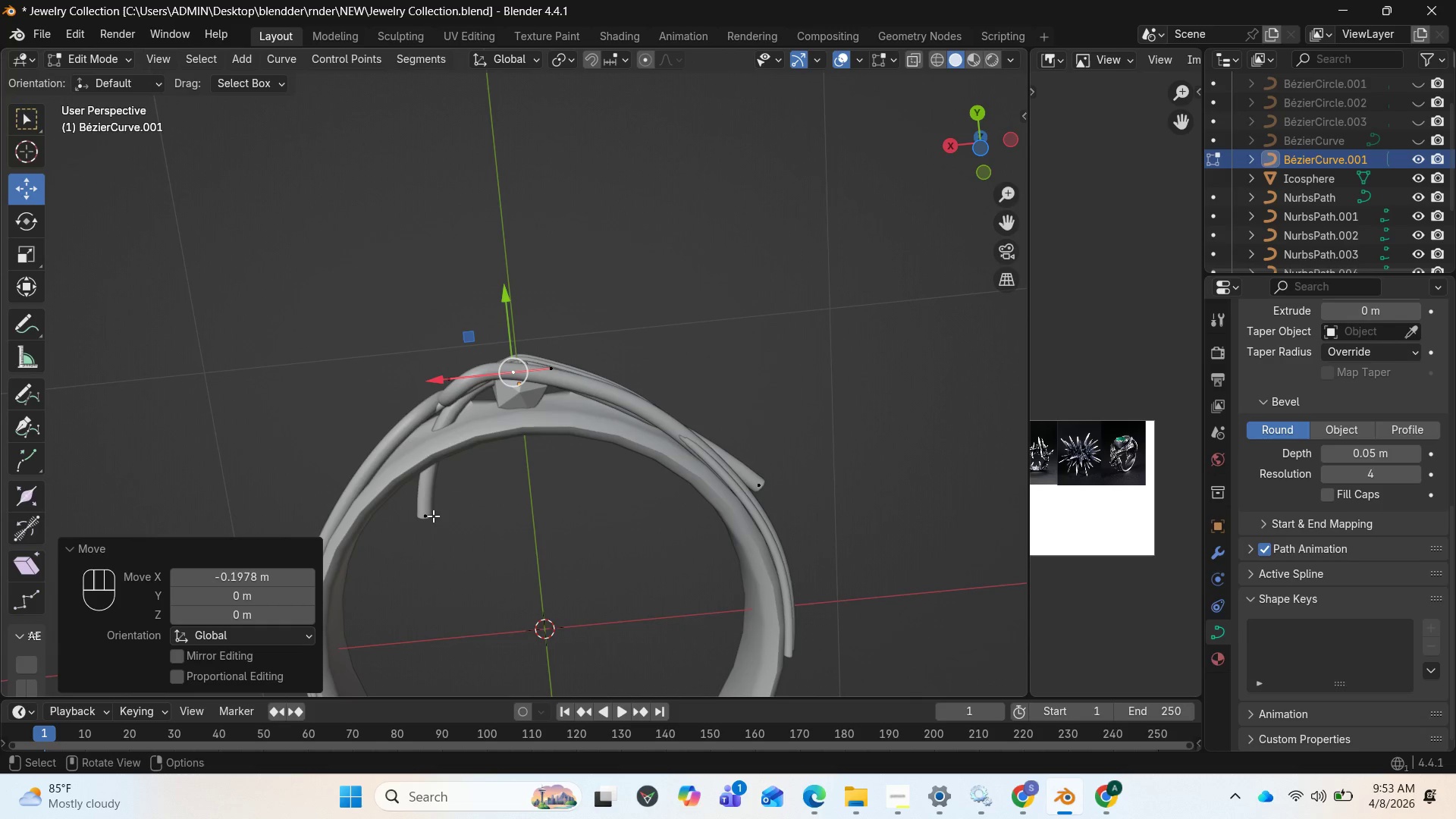 
left_click([429, 516])
 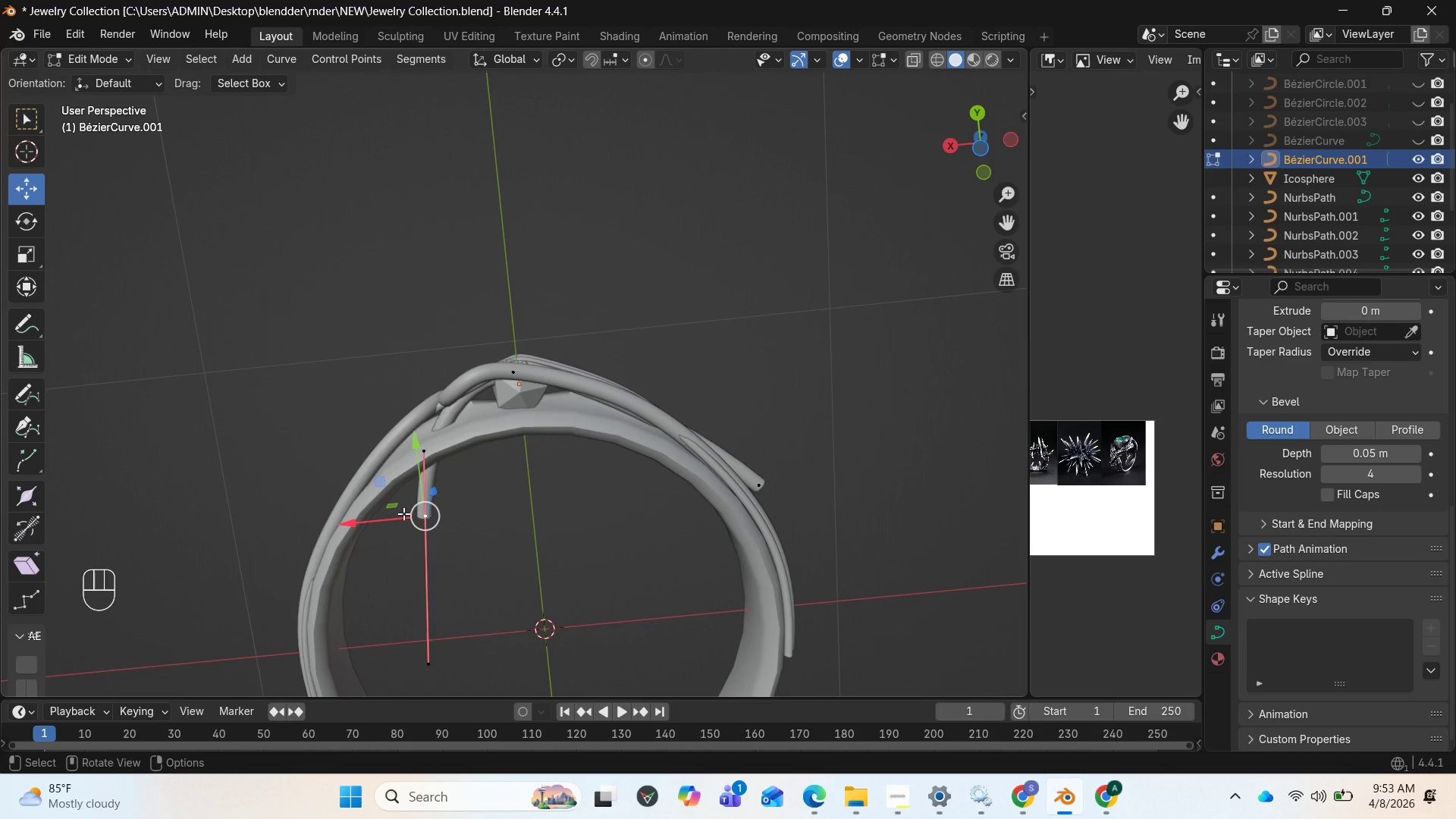 
left_click_drag(start_coordinate=[392, 516], to_coordinate=[316, 471])
 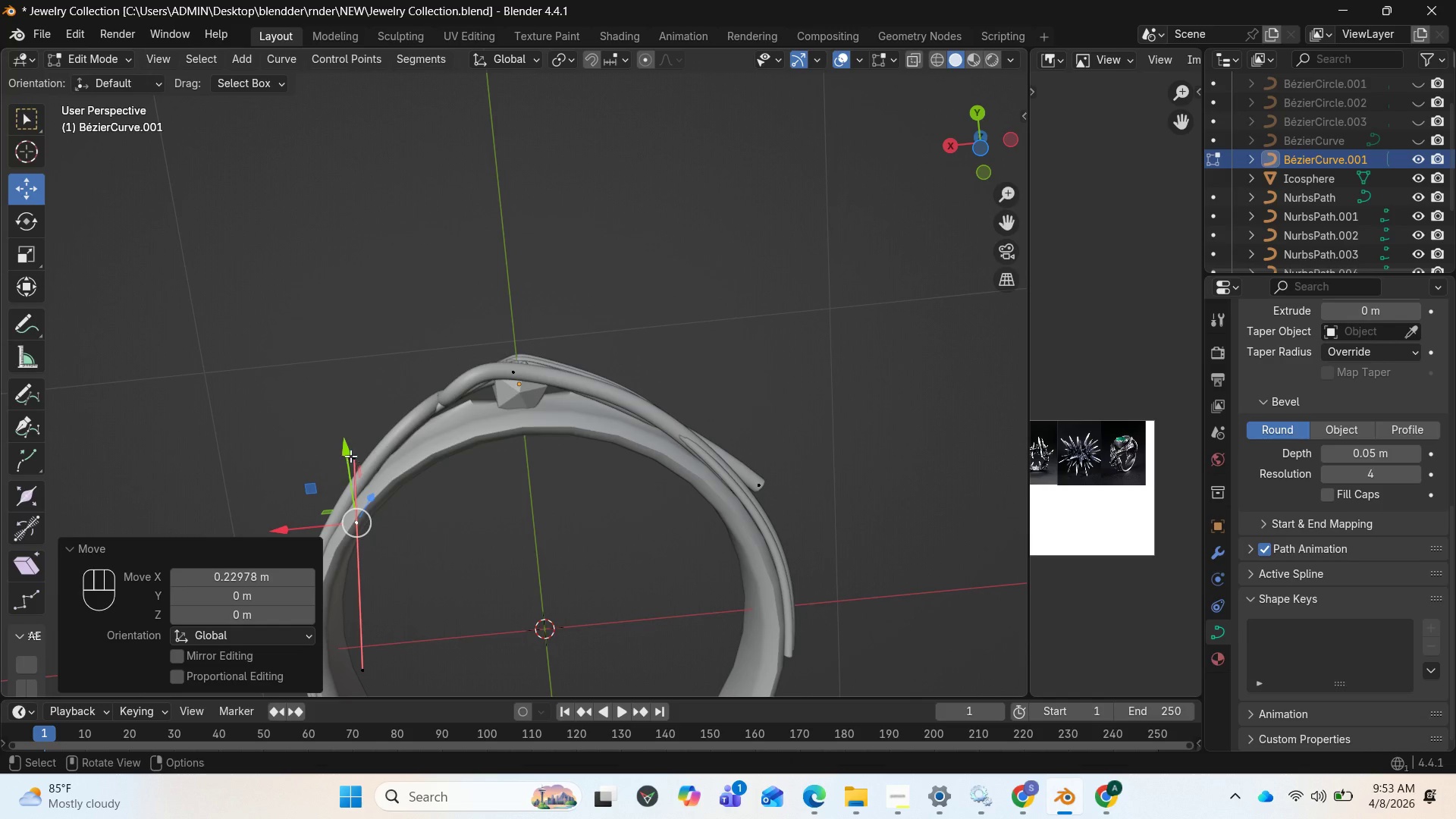 
left_click_drag(start_coordinate=[349, 453], to_coordinate=[347, 440])
 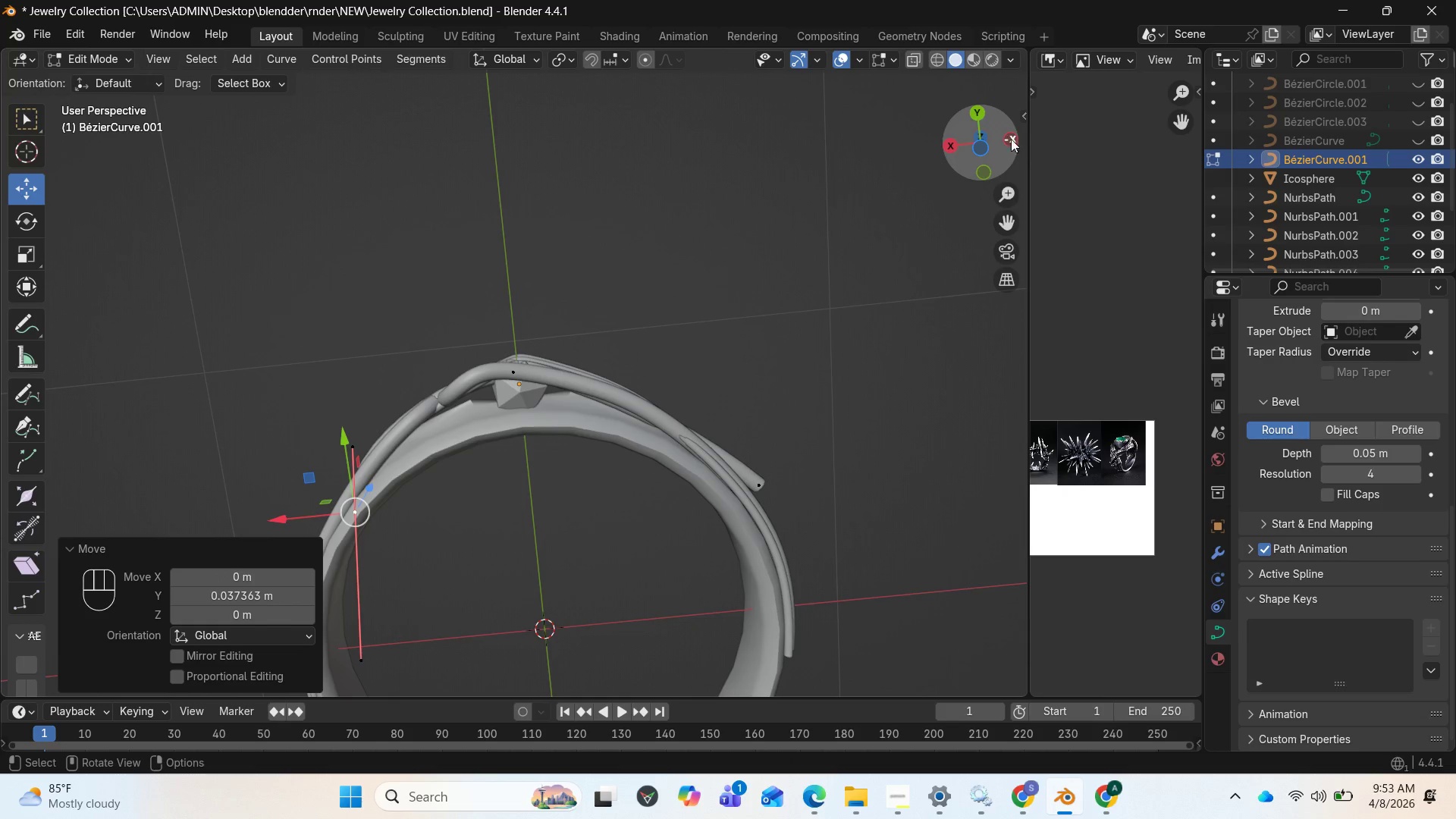 
left_click_drag(start_coordinate=[988, 140], to_coordinate=[47, 236])
 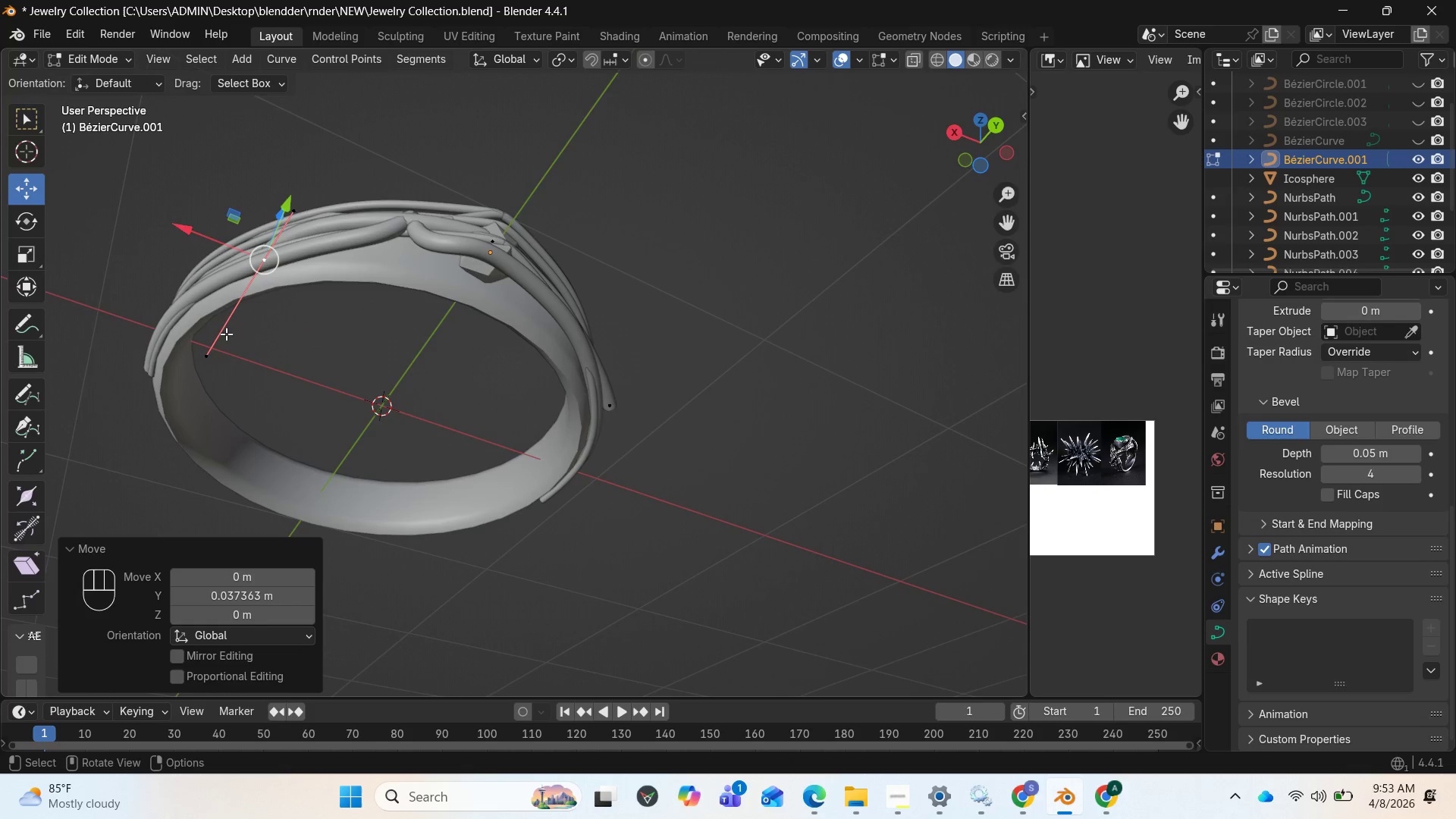 
left_click([217, 353])
 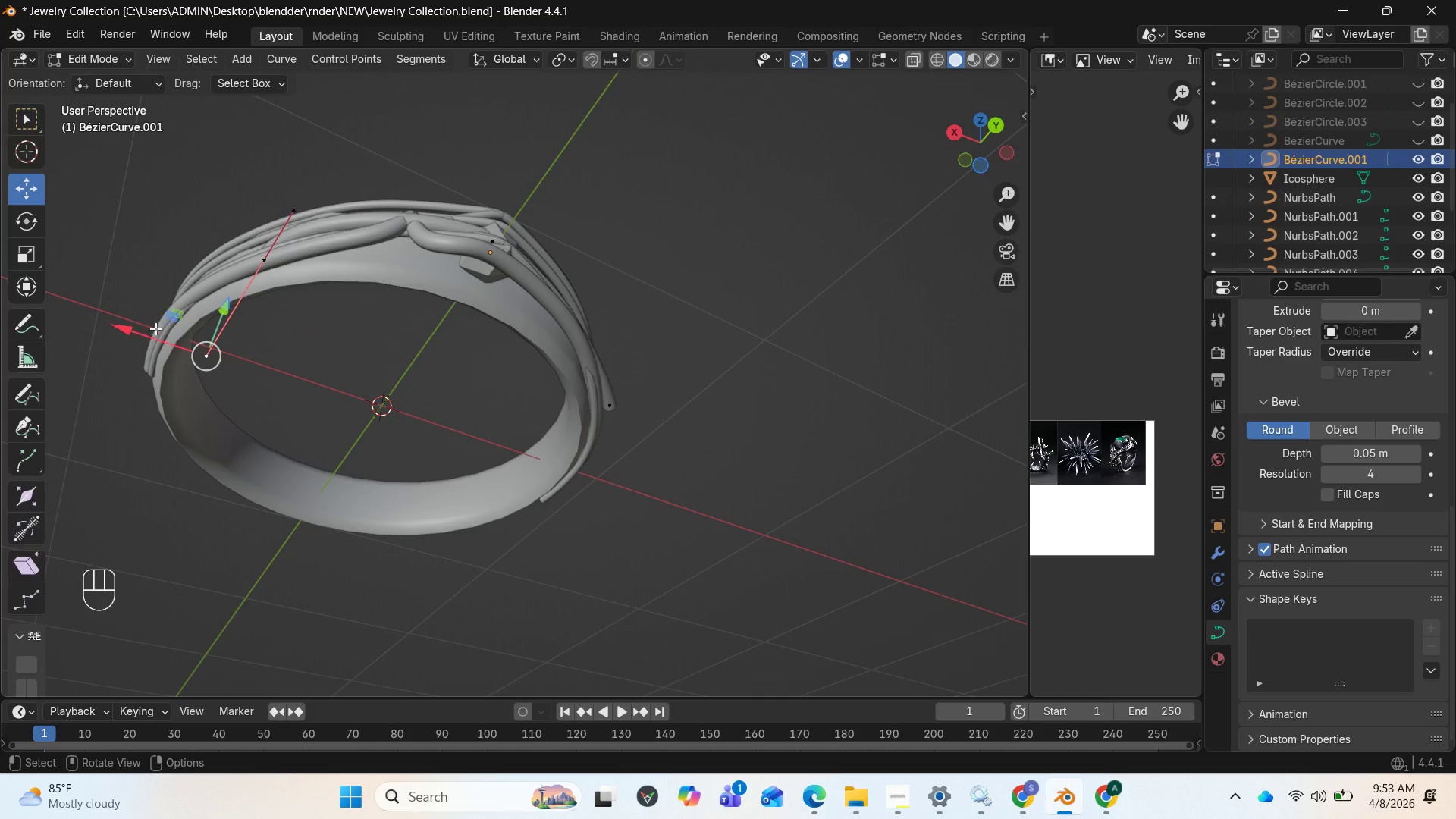 
left_click_drag(start_coordinate=[135, 324], to_coordinate=[92, 280])
 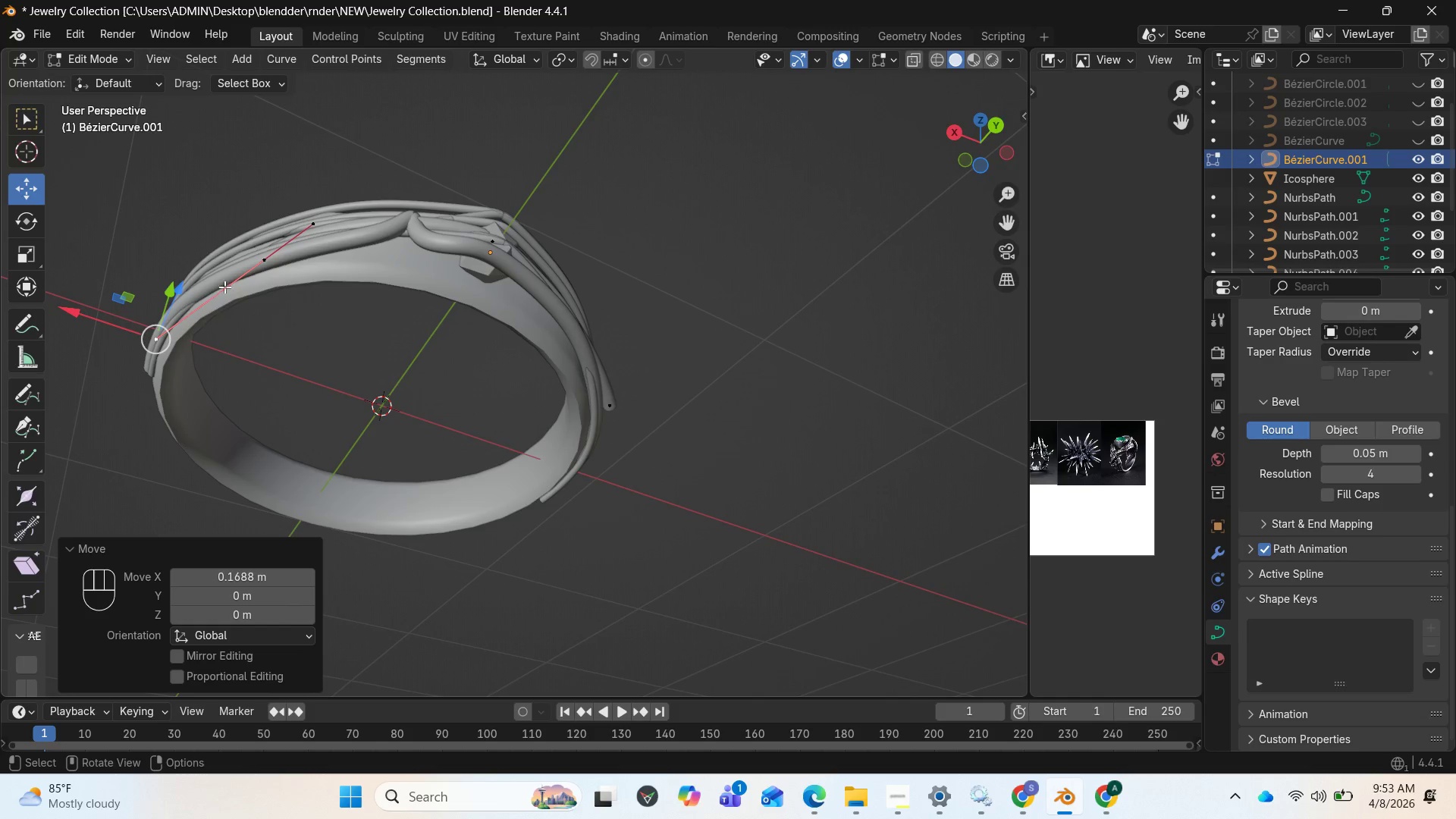 
left_click([257, 265])
 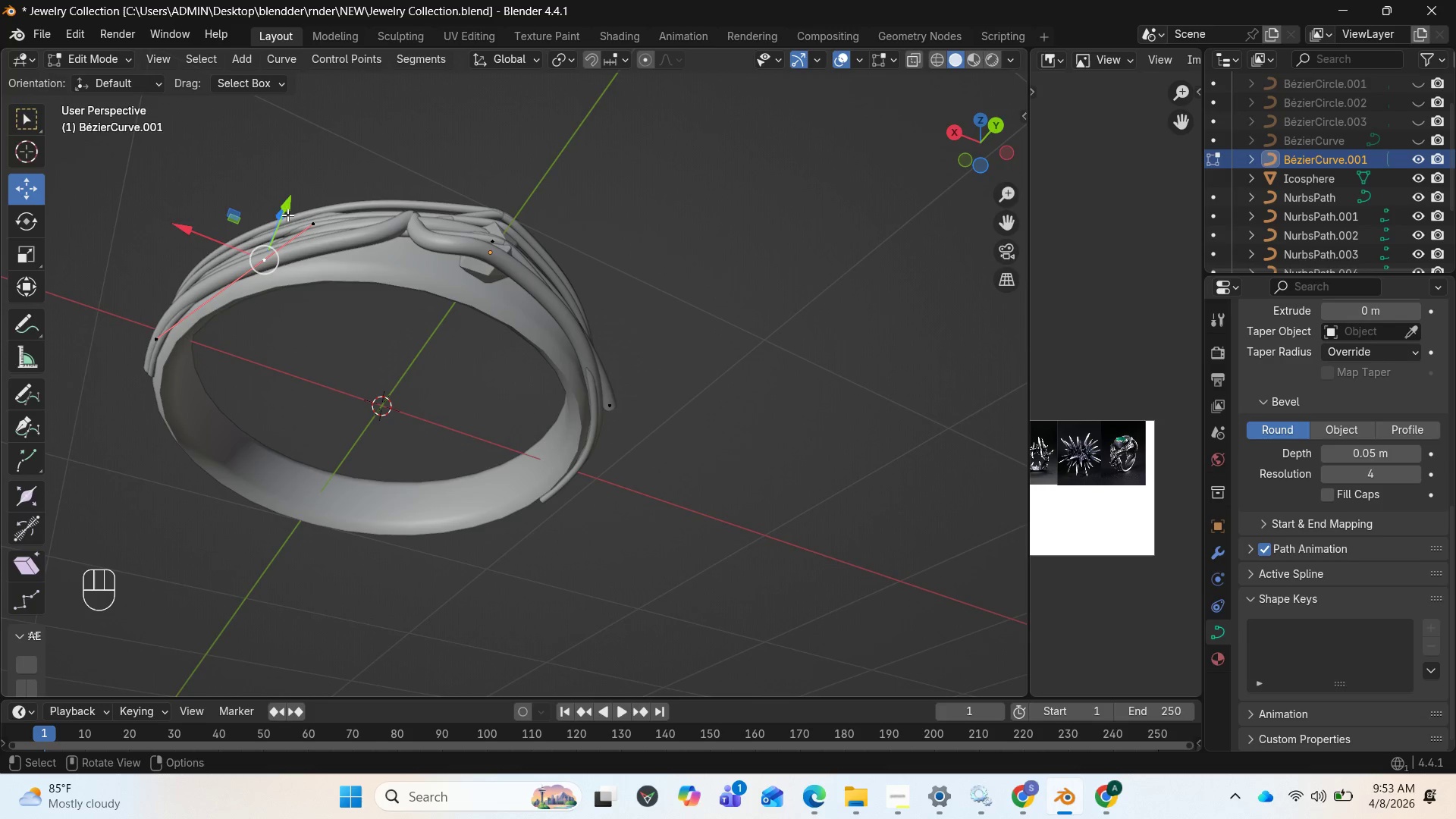 
left_click_drag(start_coordinate=[283, 204], to_coordinate=[287, 189])
 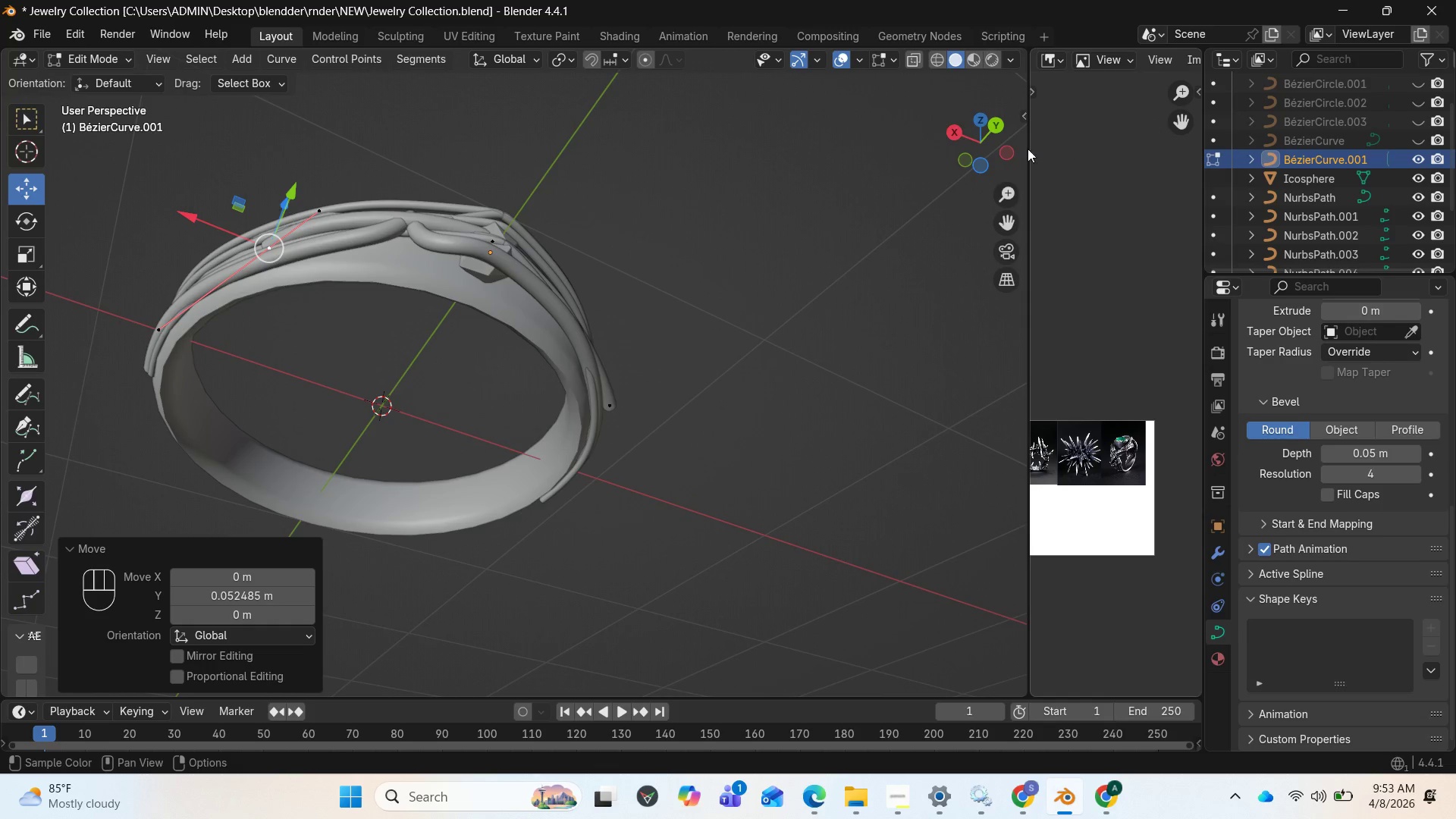 
left_click_drag(start_coordinate=[974, 126], to_coordinate=[851, 172])
 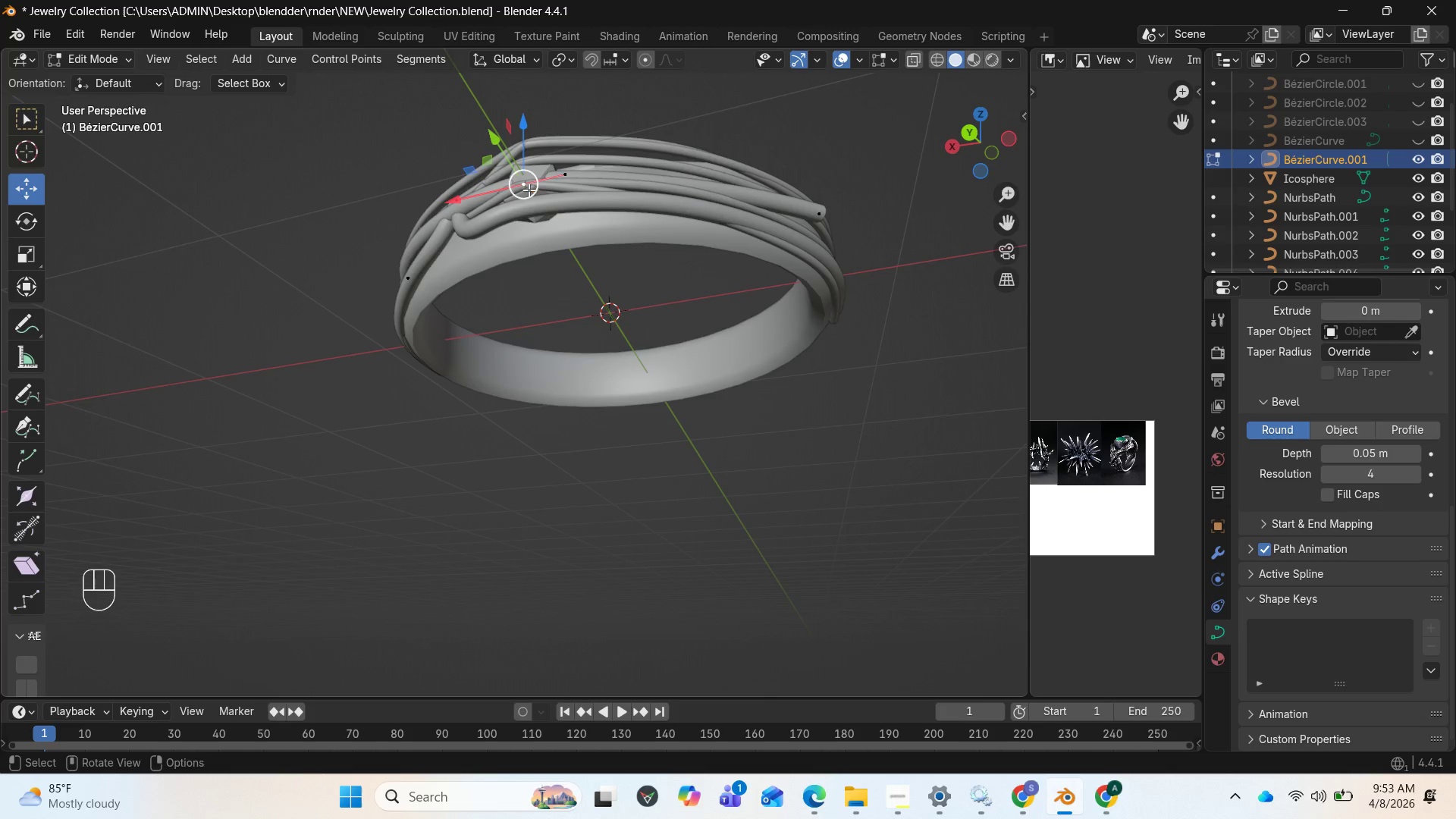 
left_click_drag(start_coordinate=[466, 194], to_coordinate=[495, 199])
 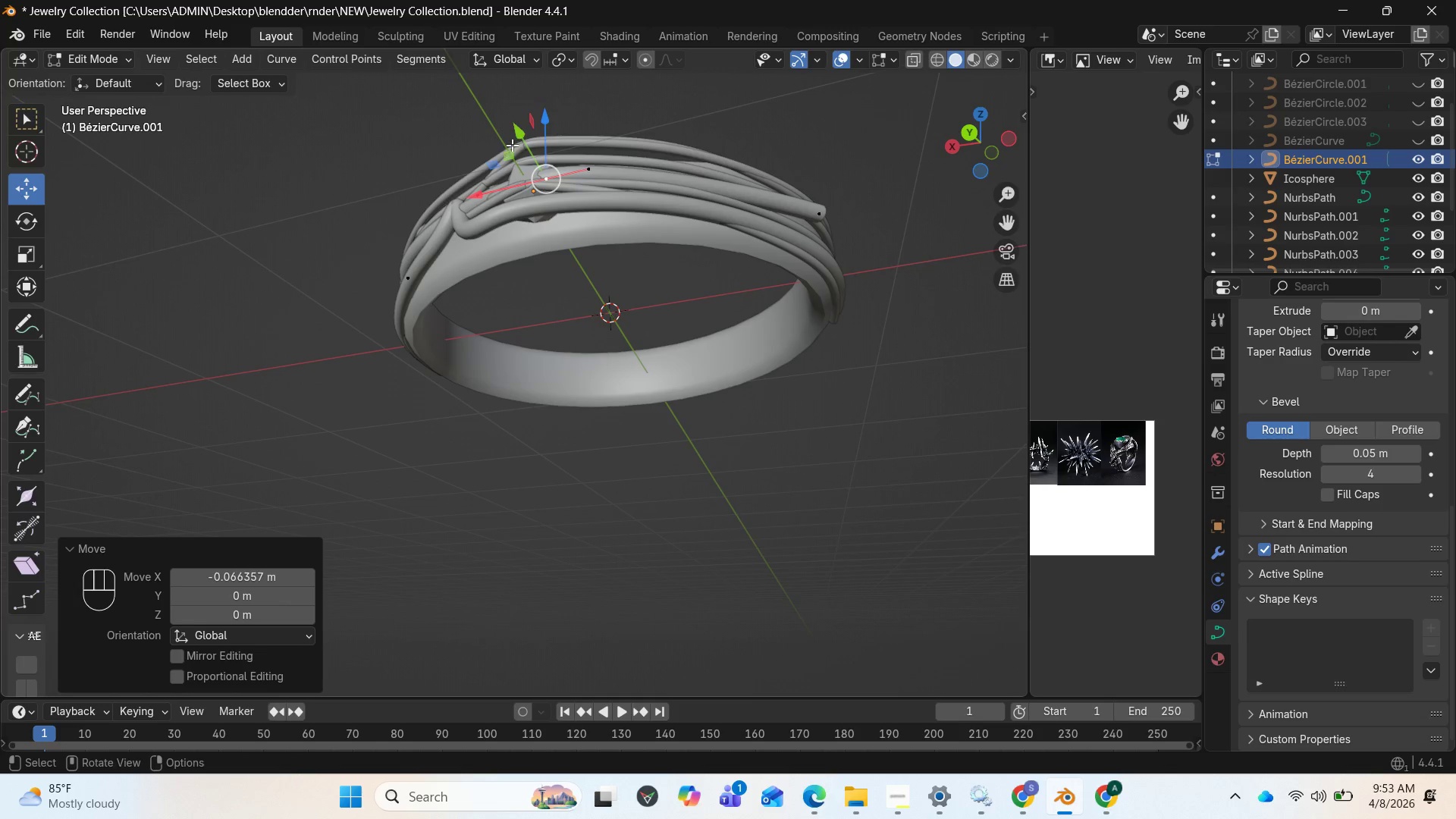 
left_click_drag(start_coordinate=[516, 138], to_coordinate=[522, 125])
 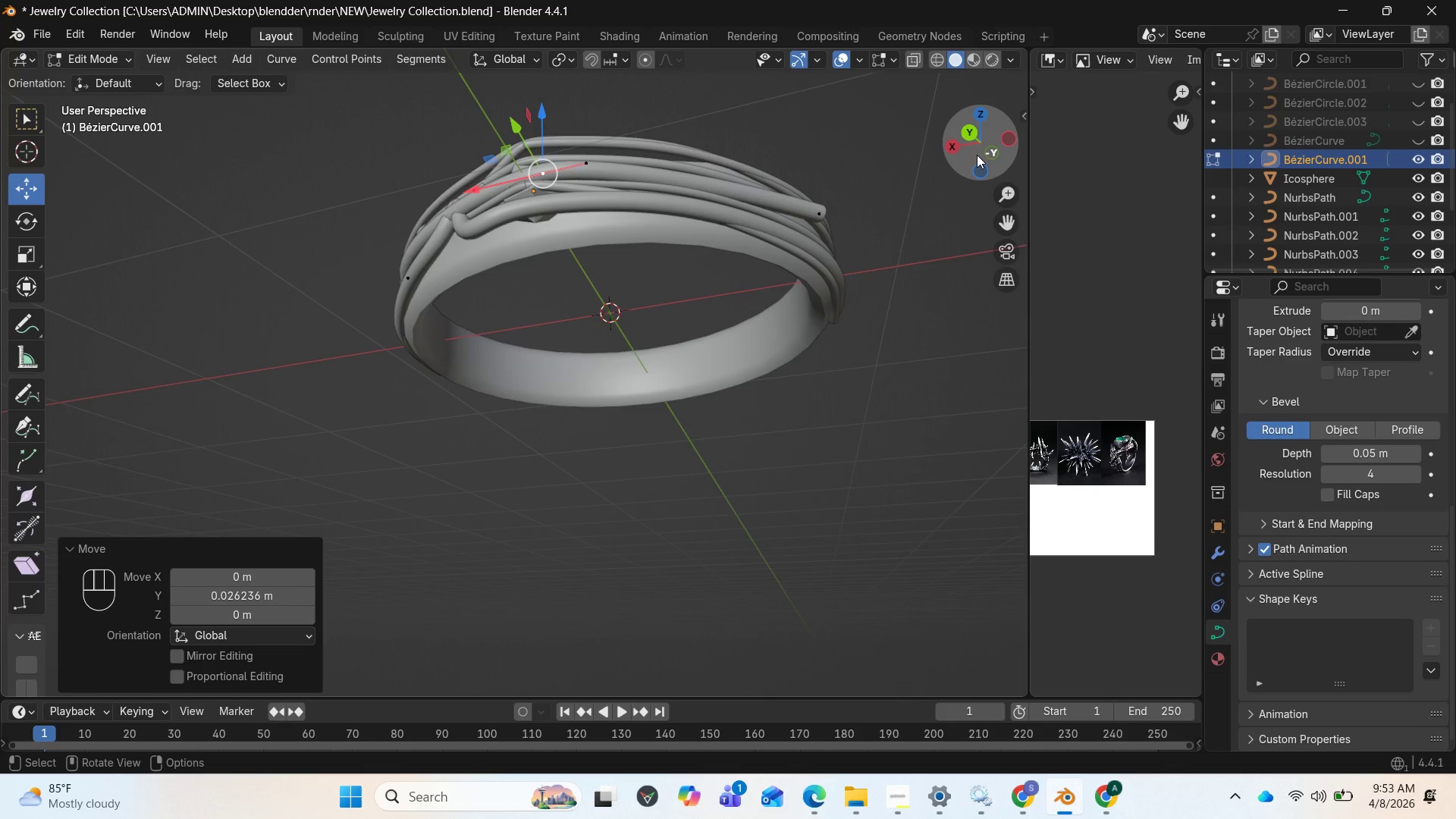 
left_click_drag(start_coordinate=[977, 149], to_coordinate=[962, 673])
 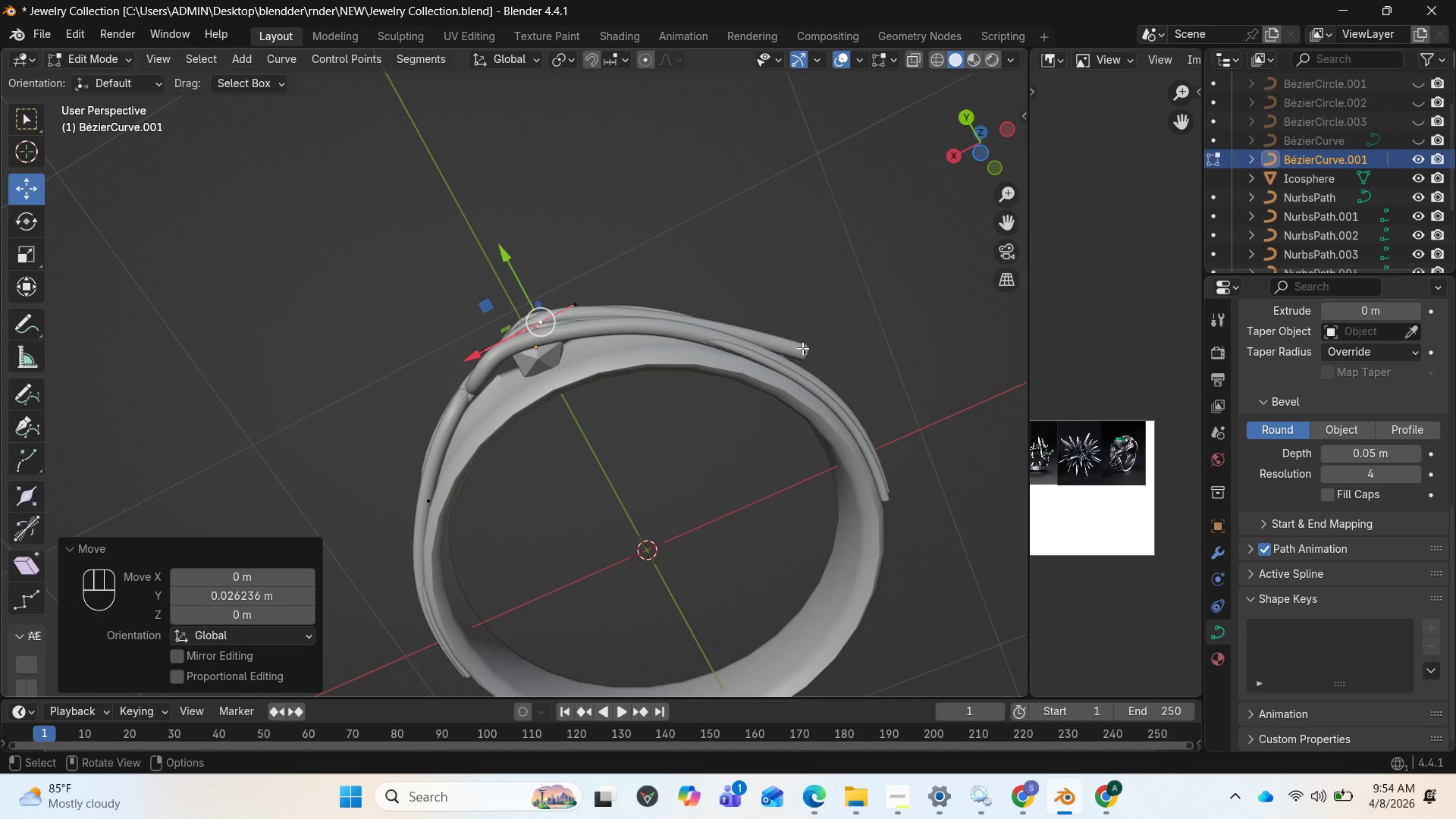 
left_click([802, 348])
 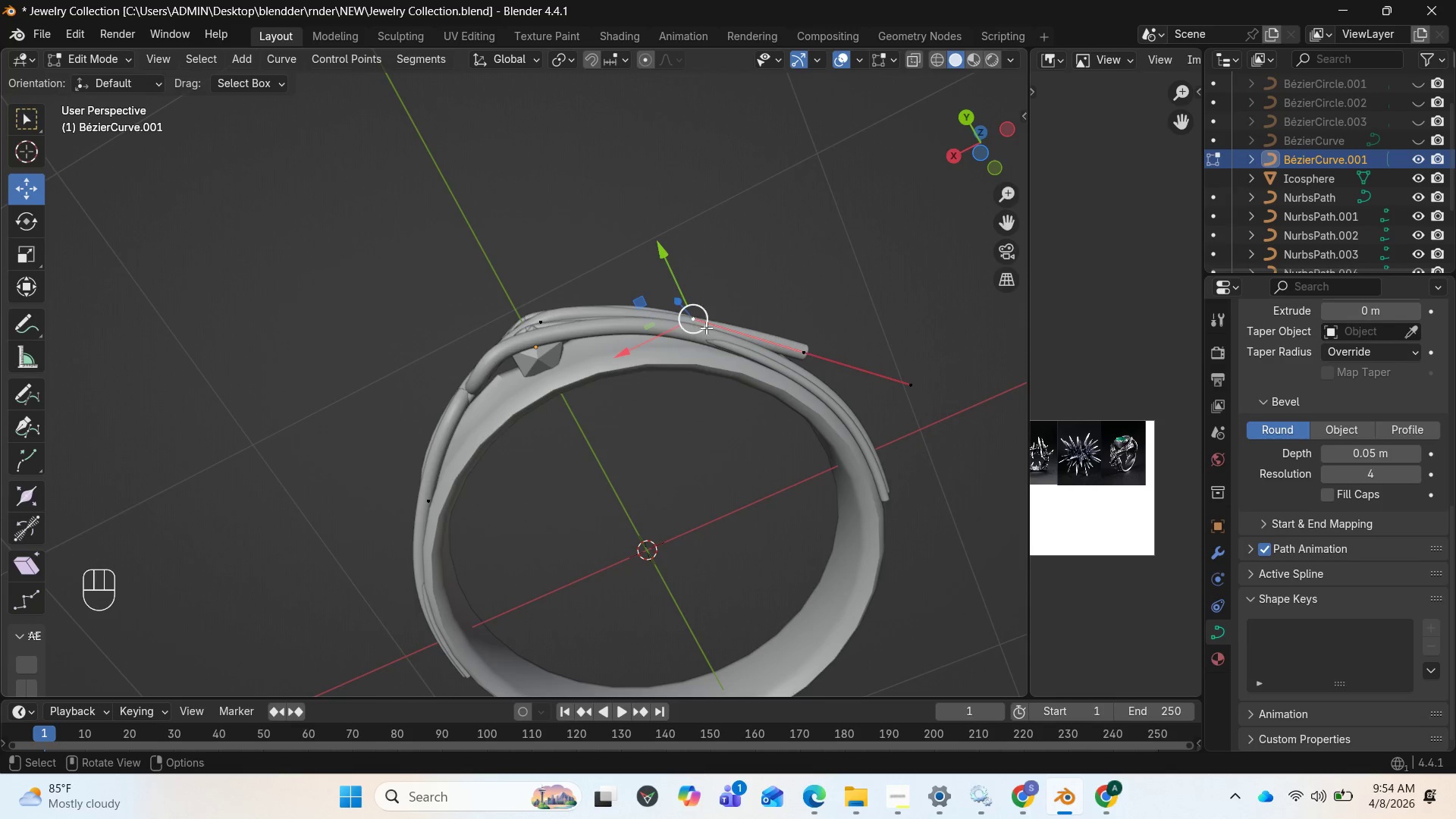 
wait(8.14)
 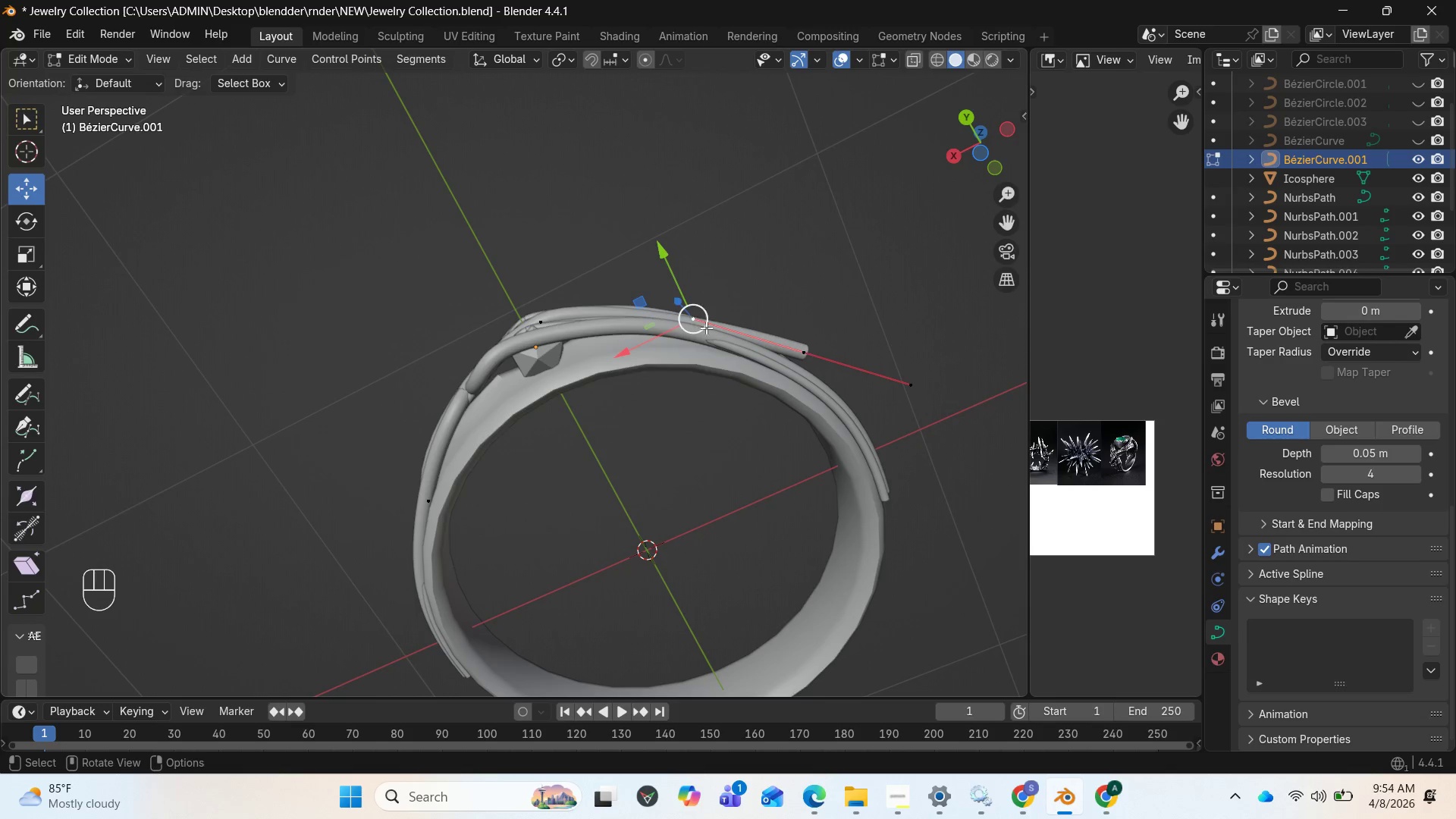 
key(E)
 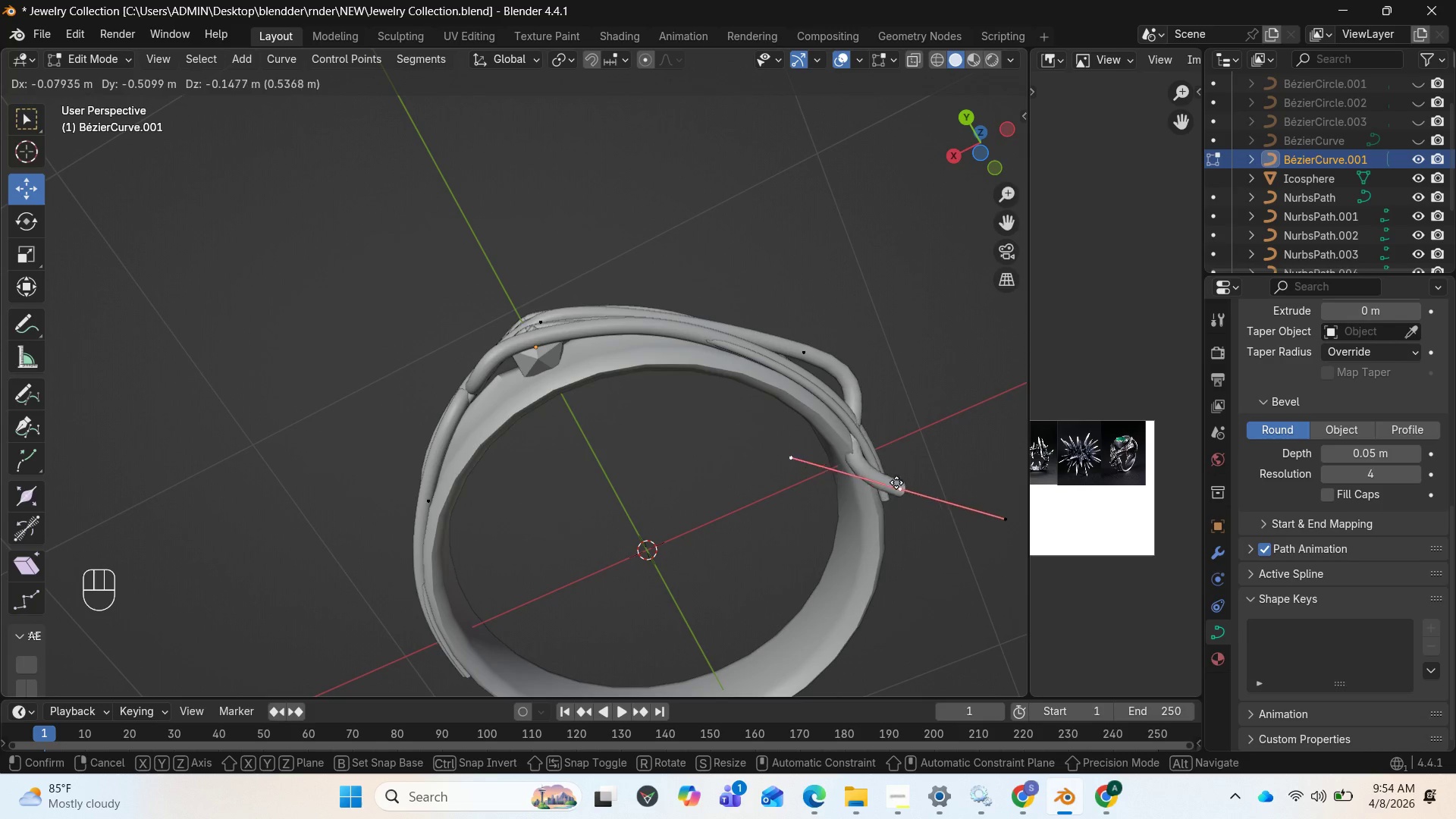 
wait(6.03)
 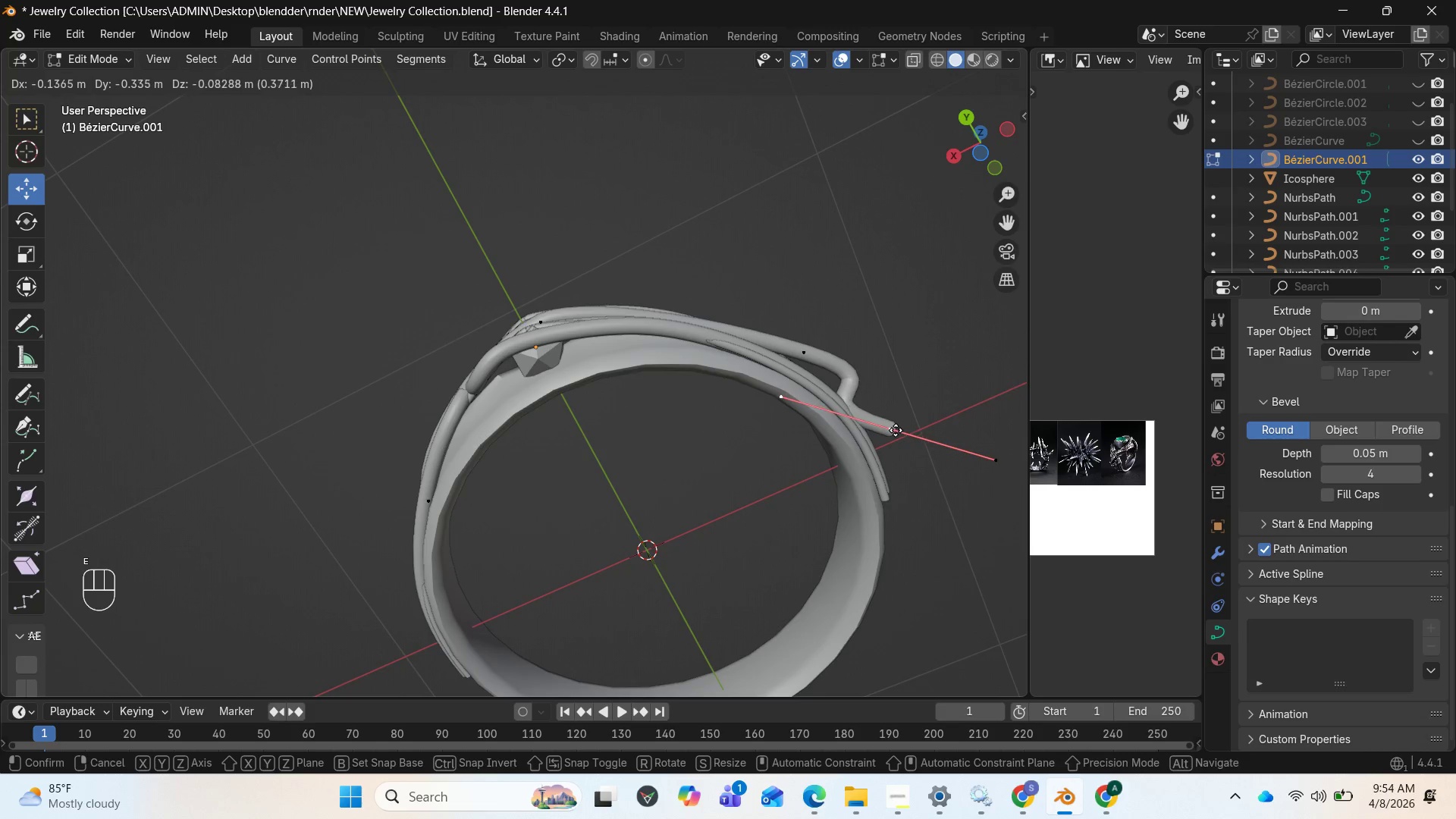 
left_click([858, 410])
 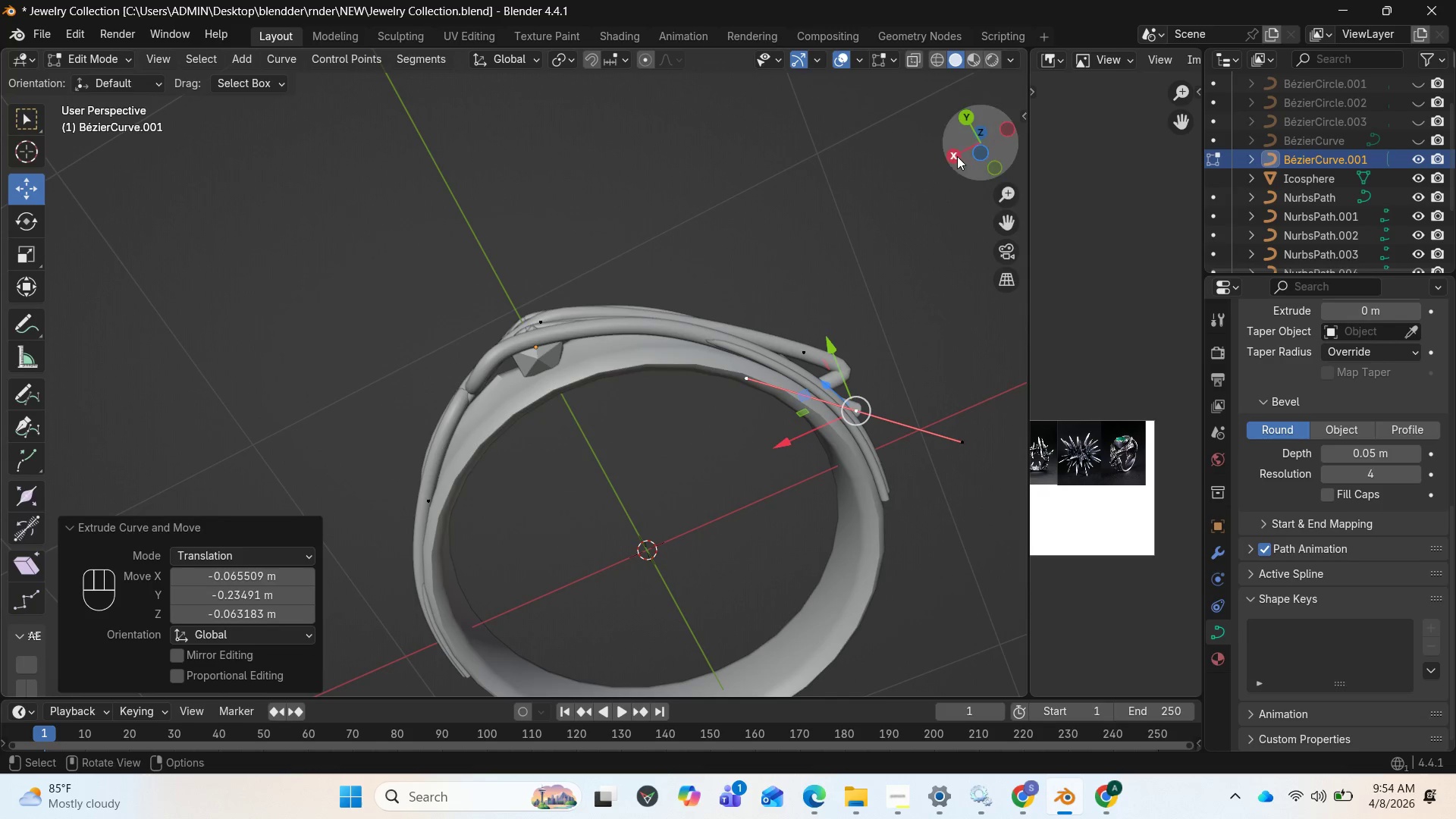 
left_click_drag(start_coordinate=[963, 146], to_coordinate=[904, 211])
 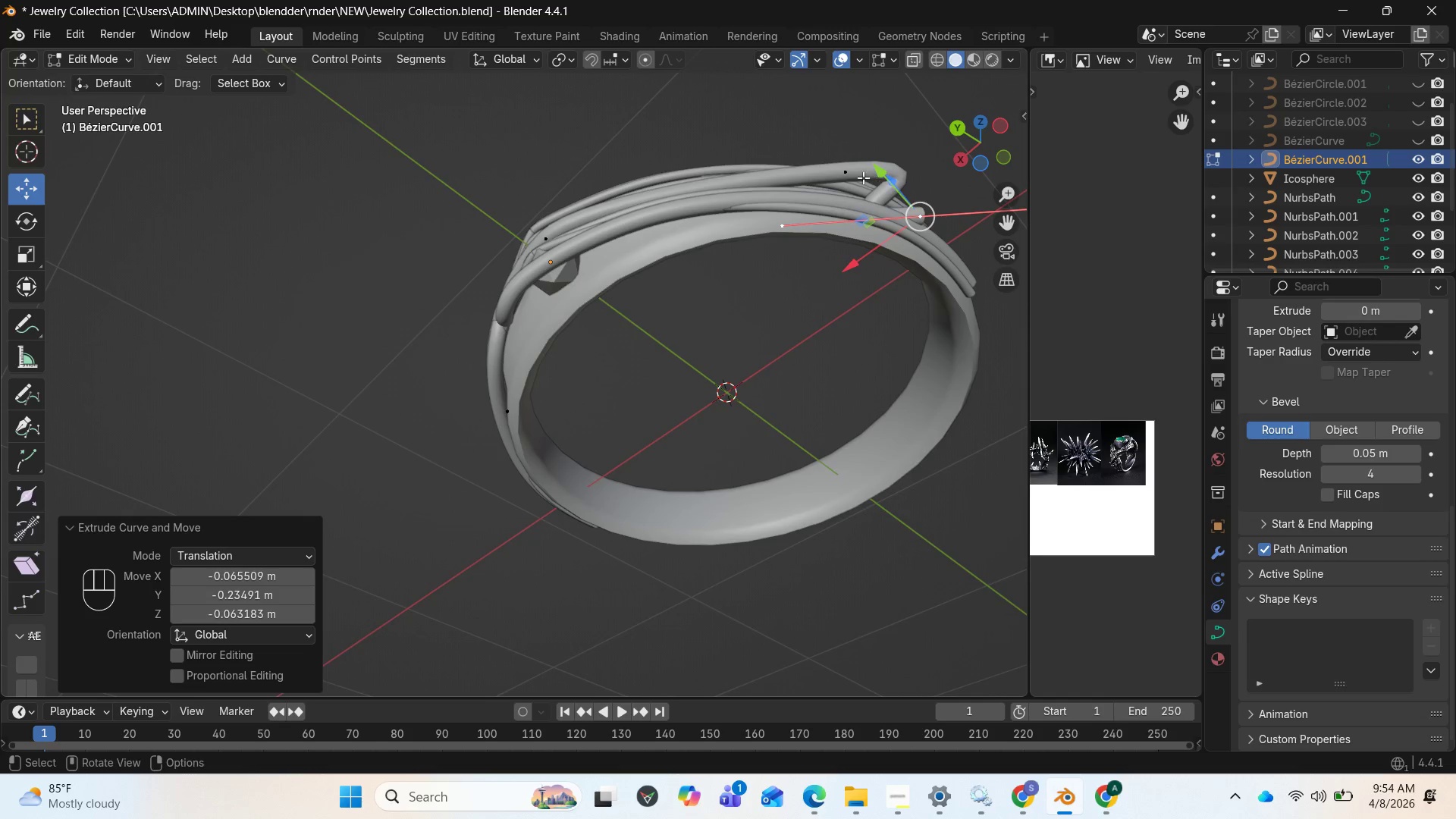 
left_click([856, 175])
 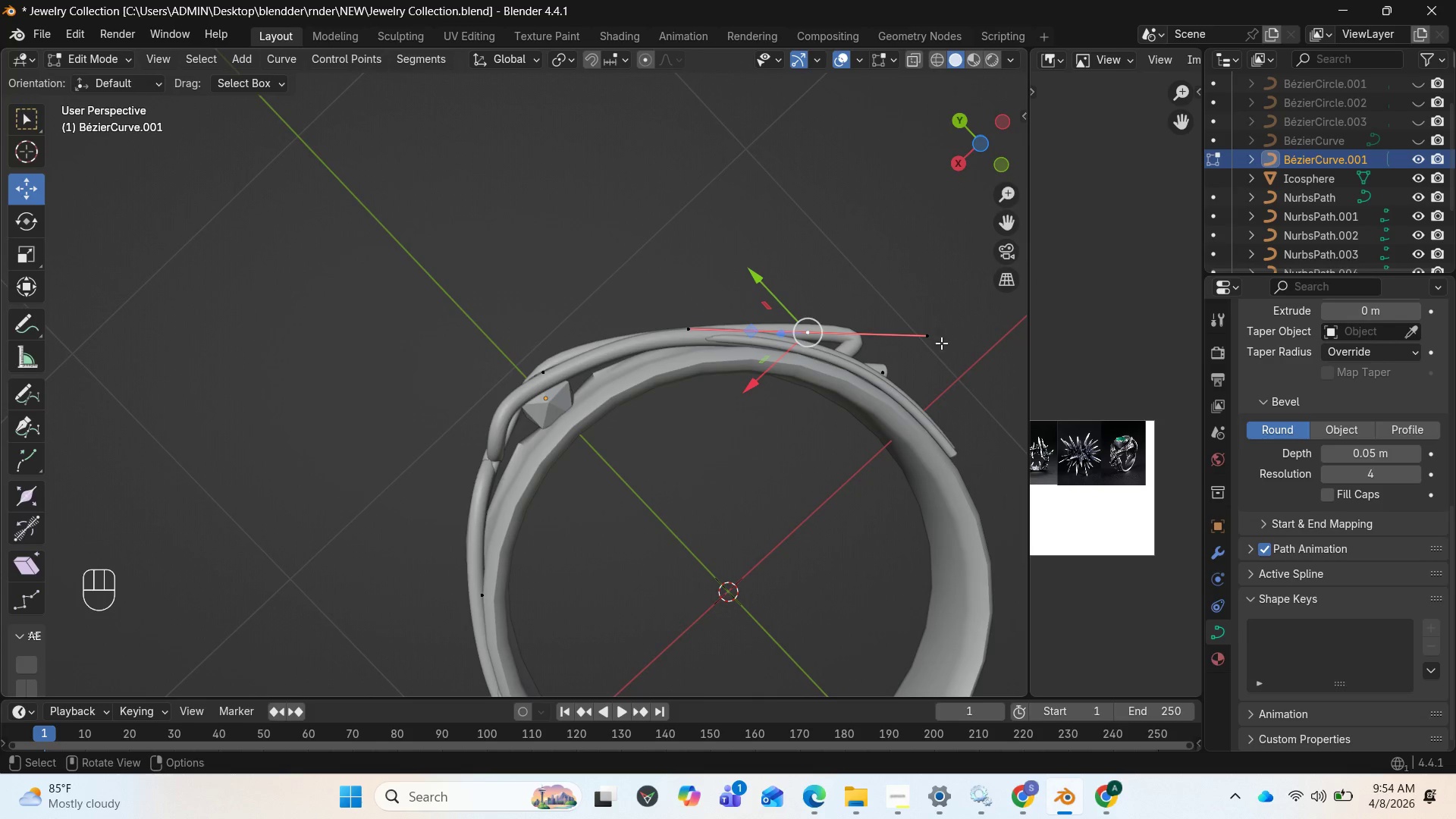 
wait(11.44)
 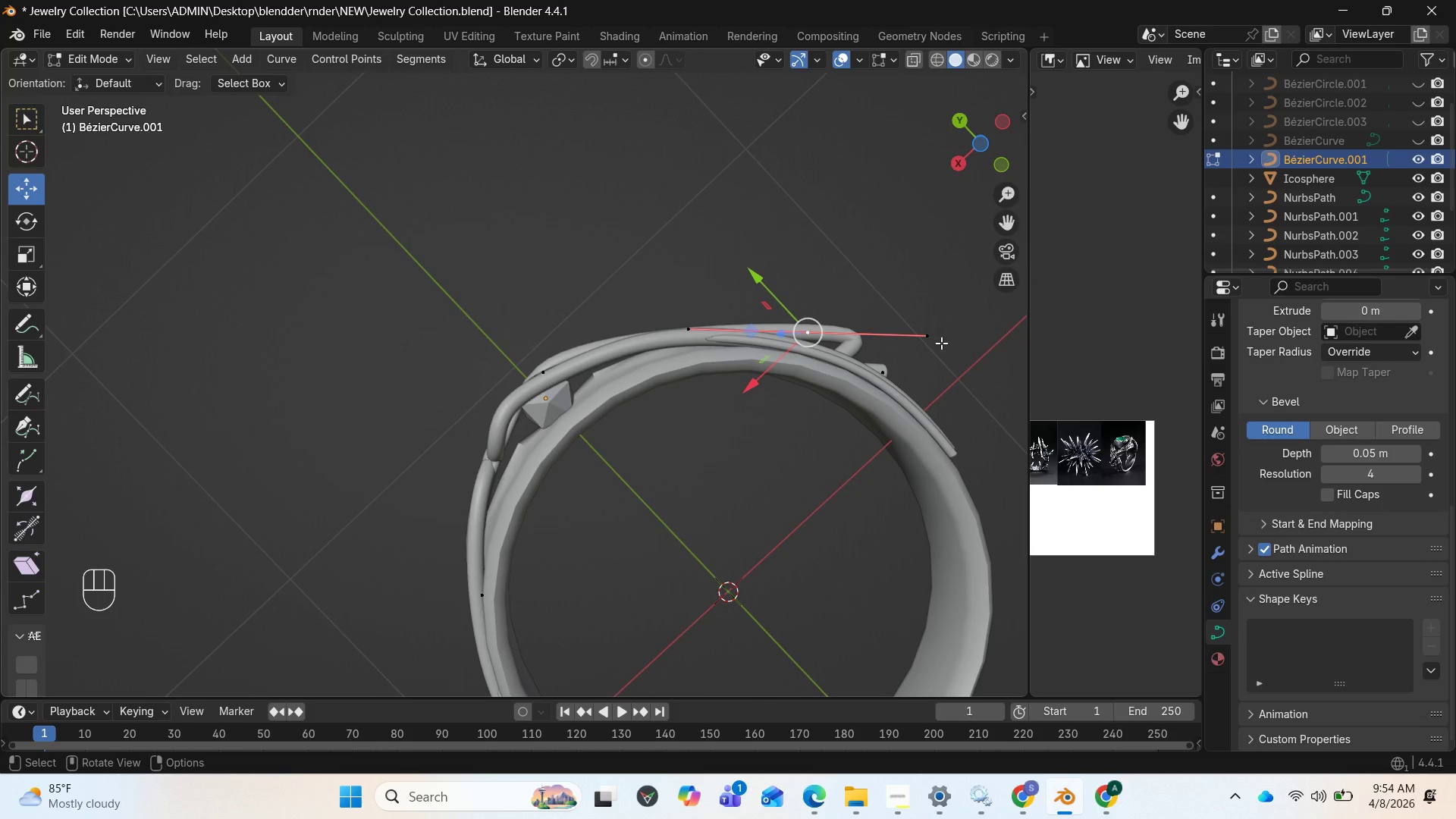 
key(Home)
 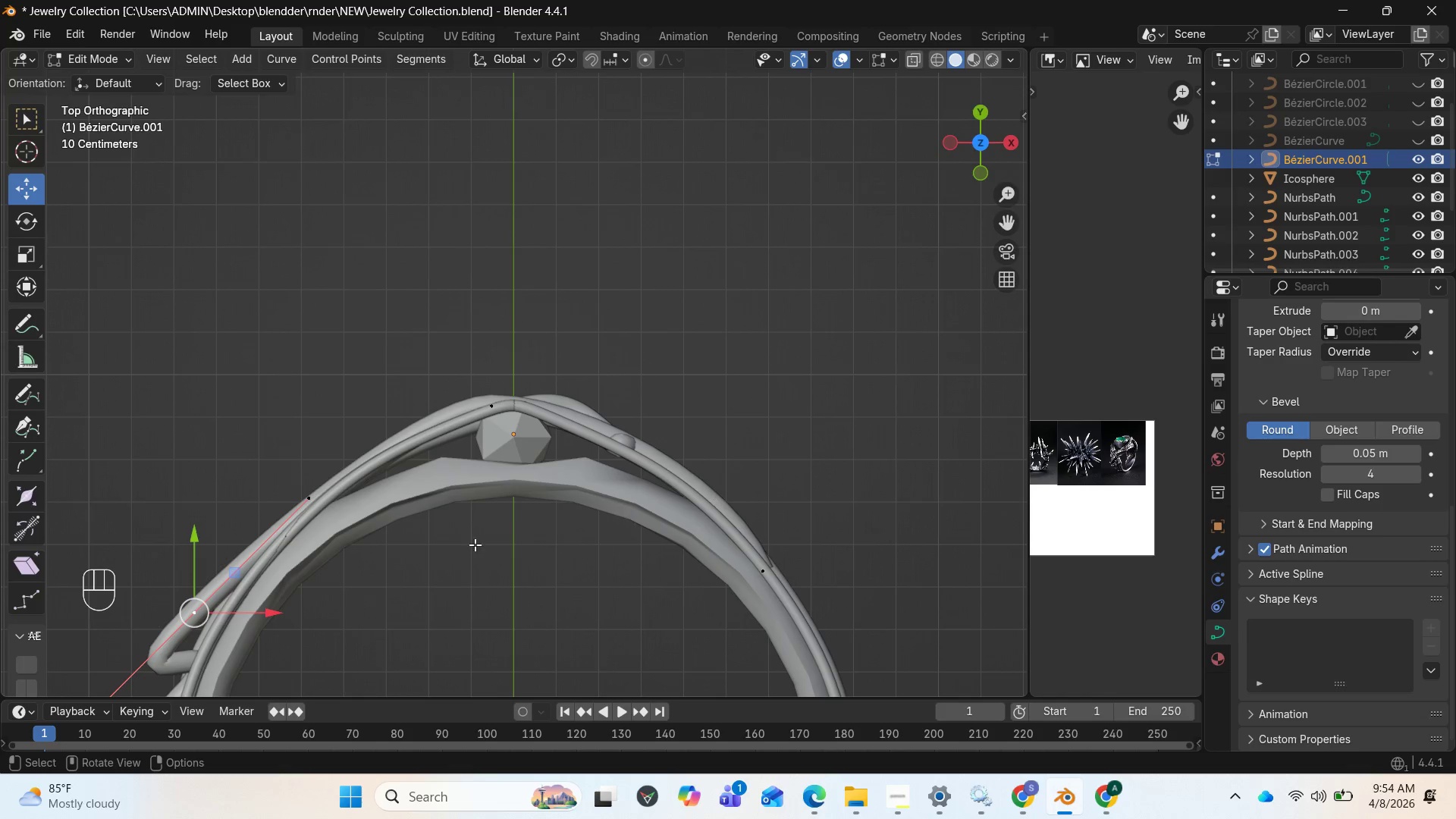 
wait(5.12)
 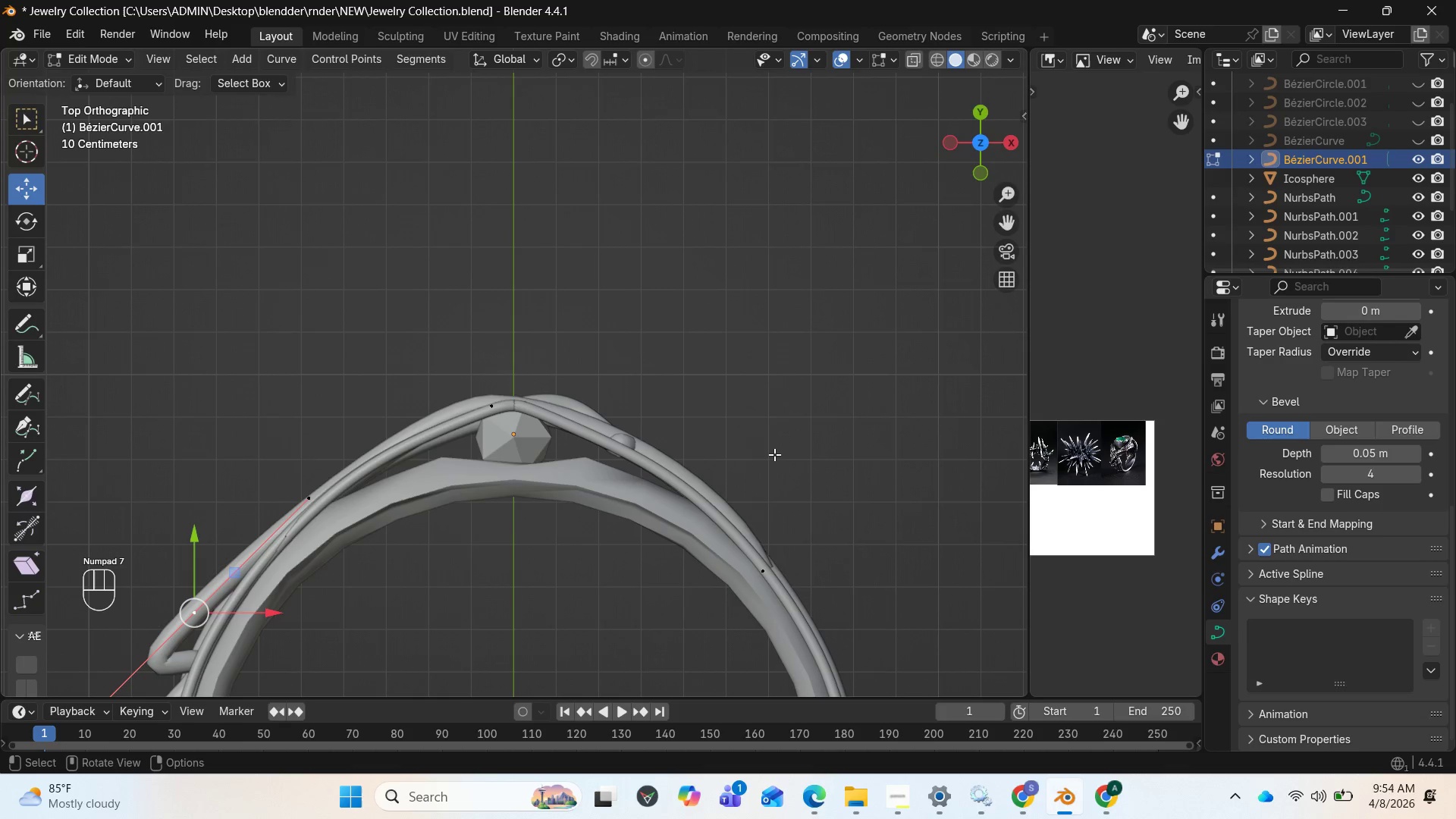 
left_click_drag(start_coordinate=[247, 619], to_coordinate=[261, 623])
 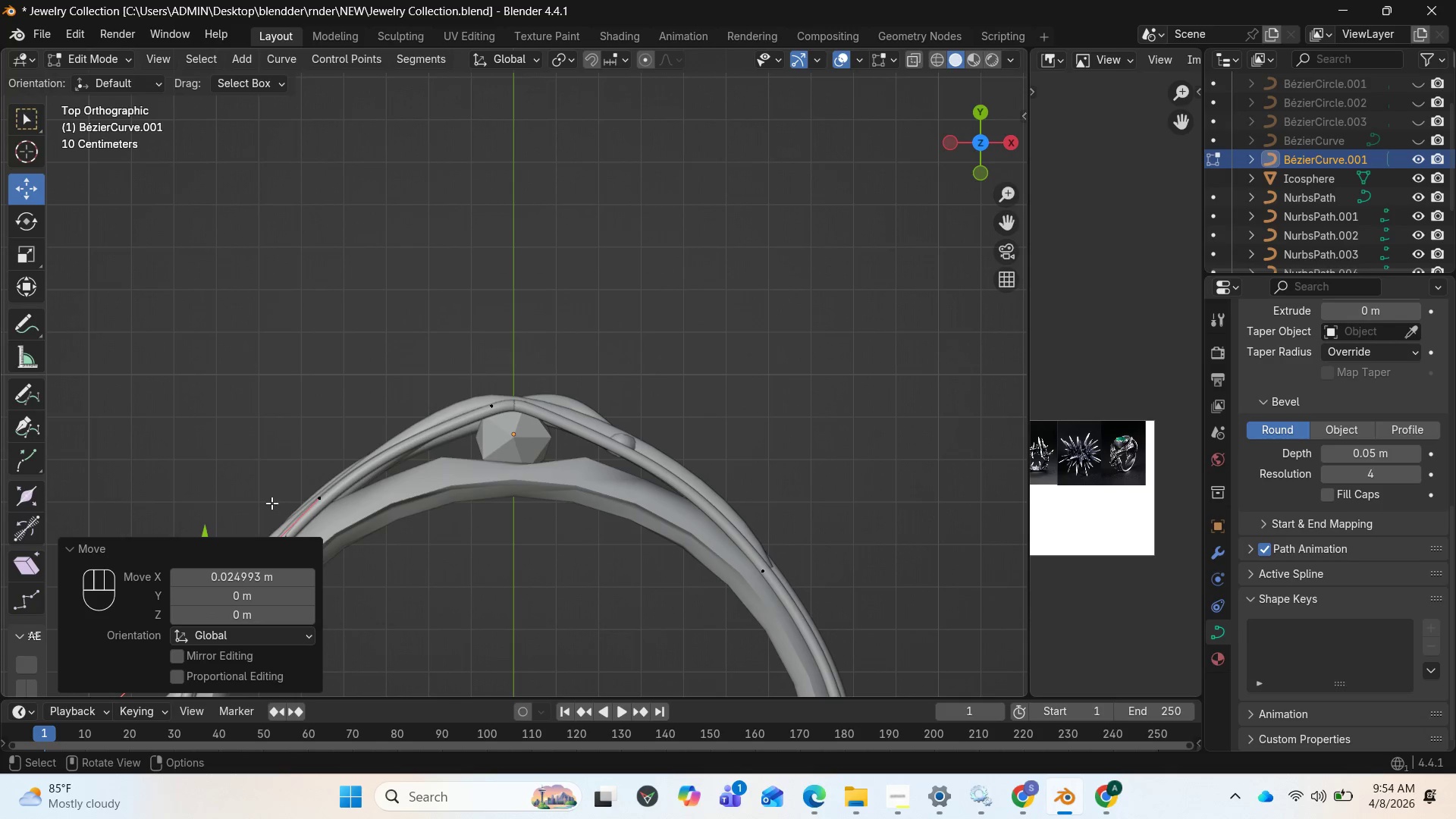 
scroll: coordinate [276, 502], scroll_direction: down, amount: 1.0
 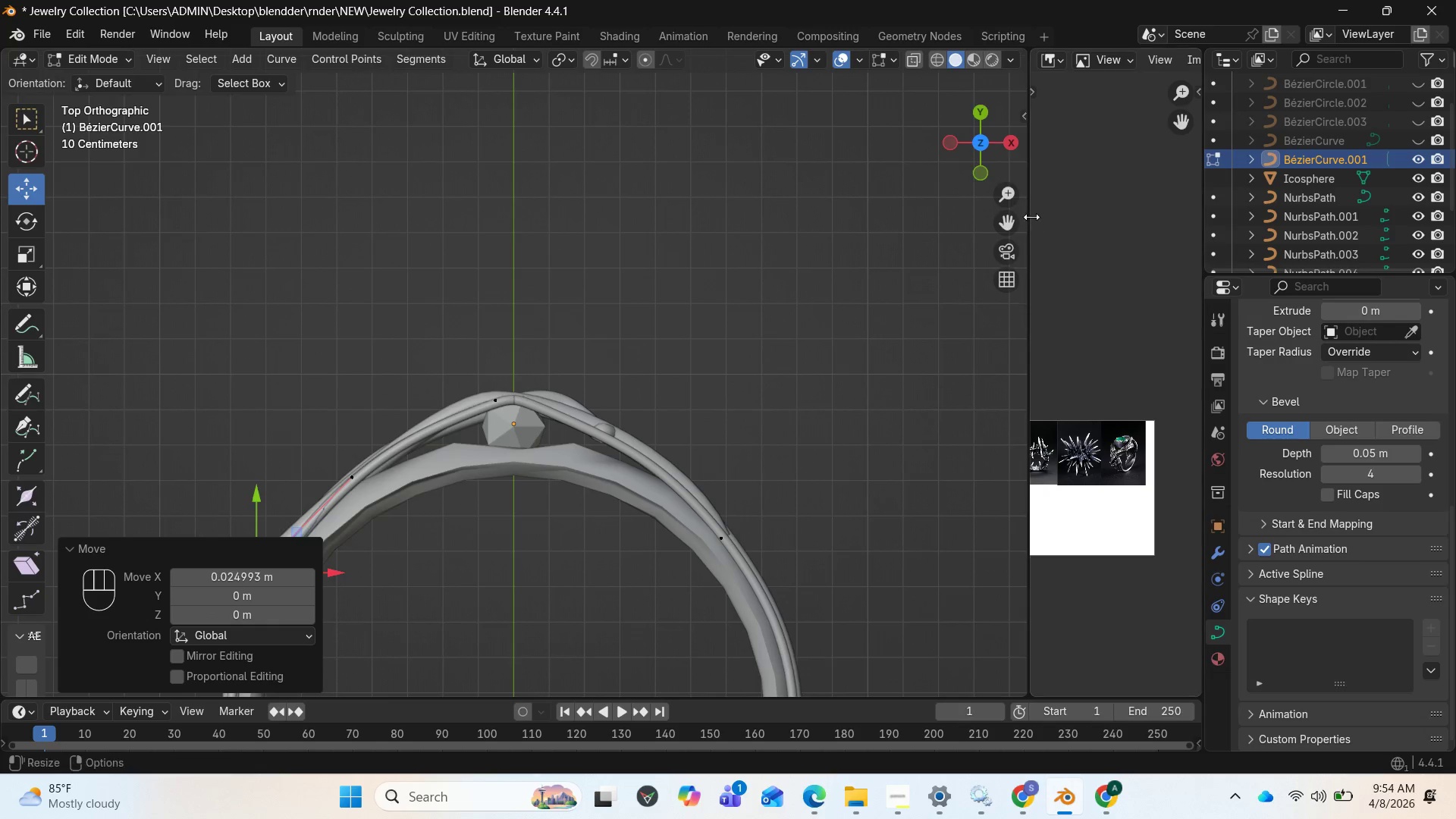 
left_click_drag(start_coordinate=[1005, 221], to_coordinate=[89, 126])
 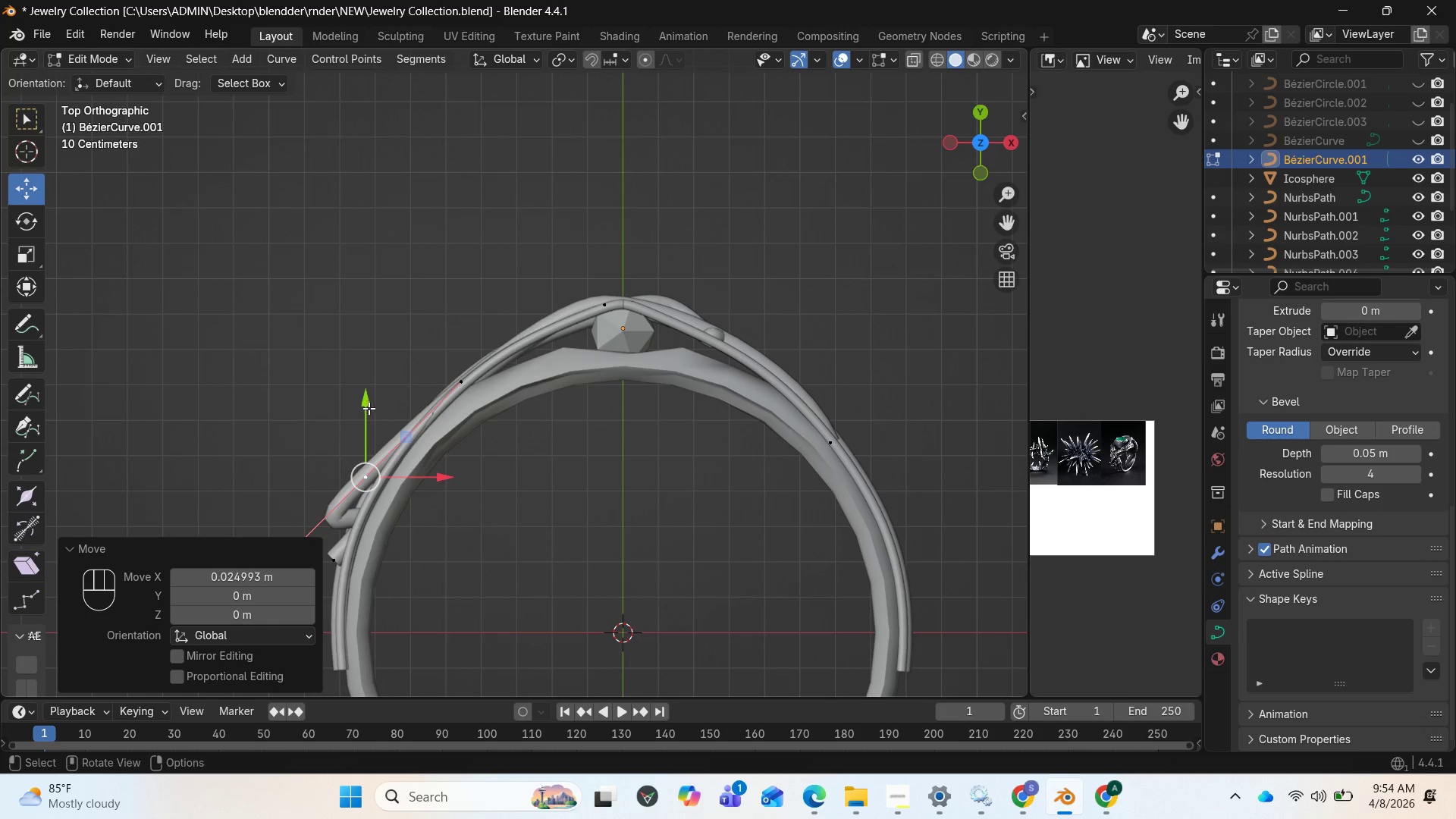 
left_click_drag(start_coordinate=[366, 410], to_coordinate=[380, 394])
 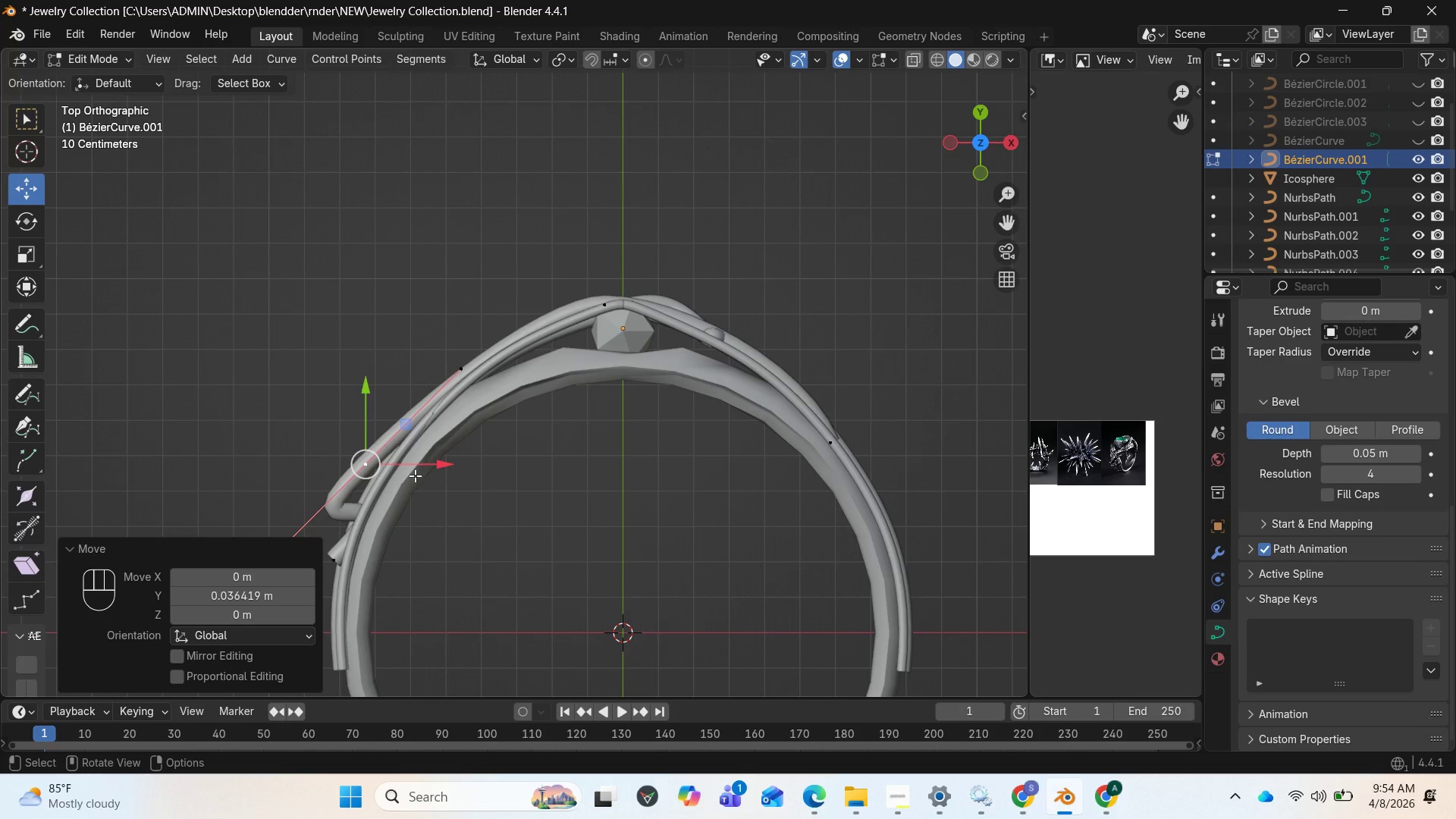 
left_click_drag(start_coordinate=[425, 470], to_coordinate=[444, 466])
 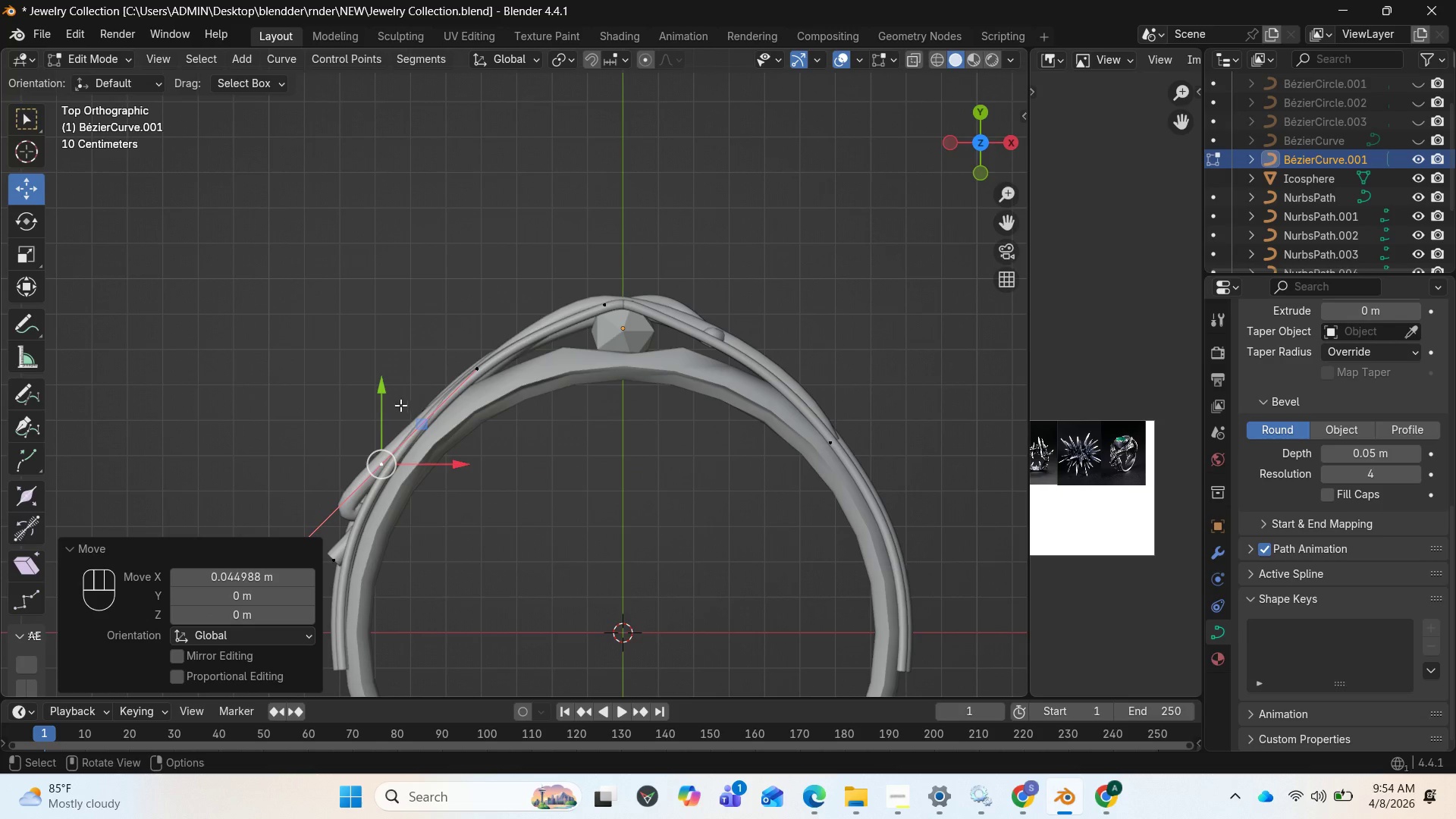 
left_click_drag(start_coordinate=[390, 396], to_coordinate=[399, 380])
 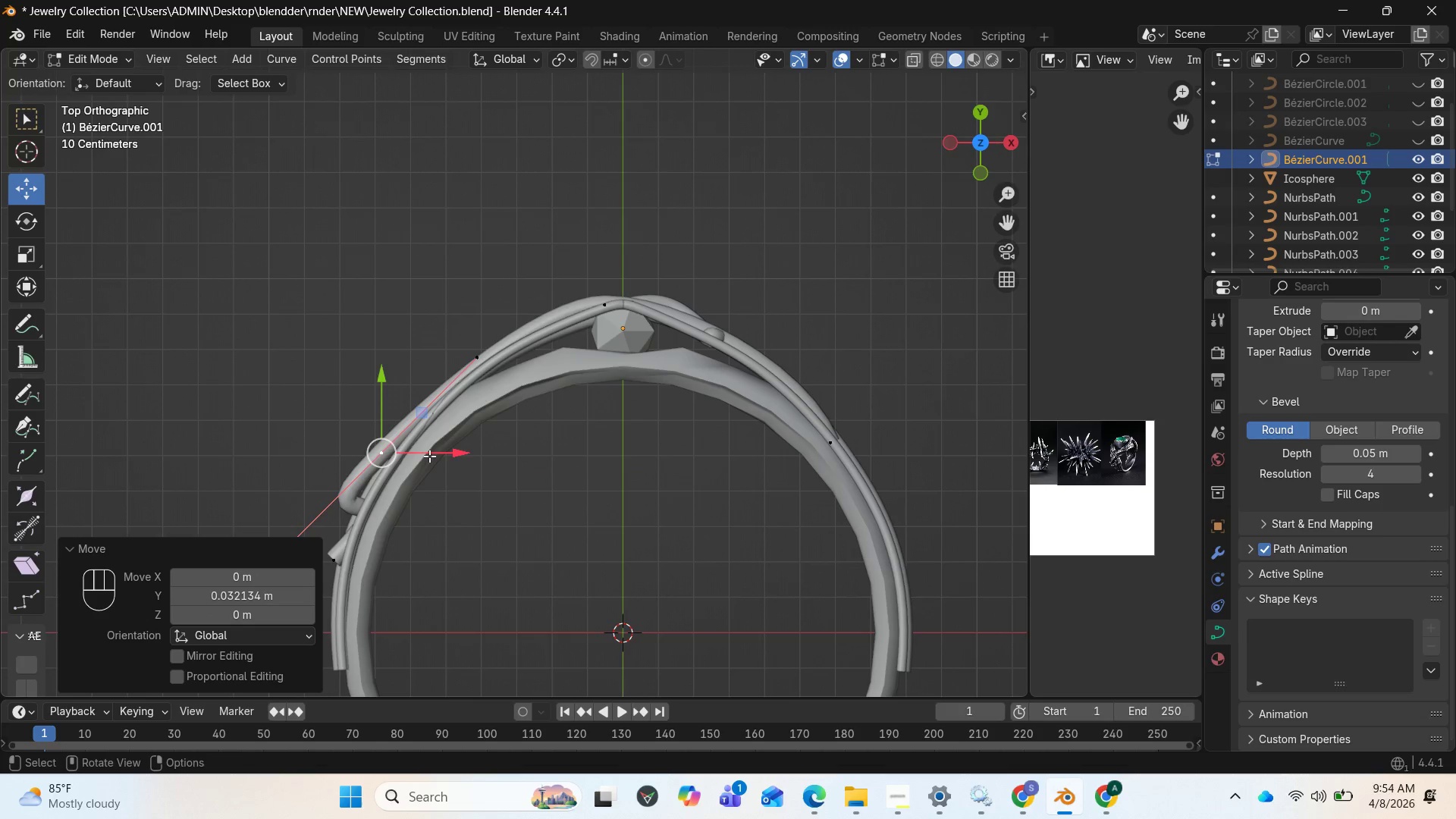 
left_click_drag(start_coordinate=[429, 456], to_coordinate=[450, 454])
 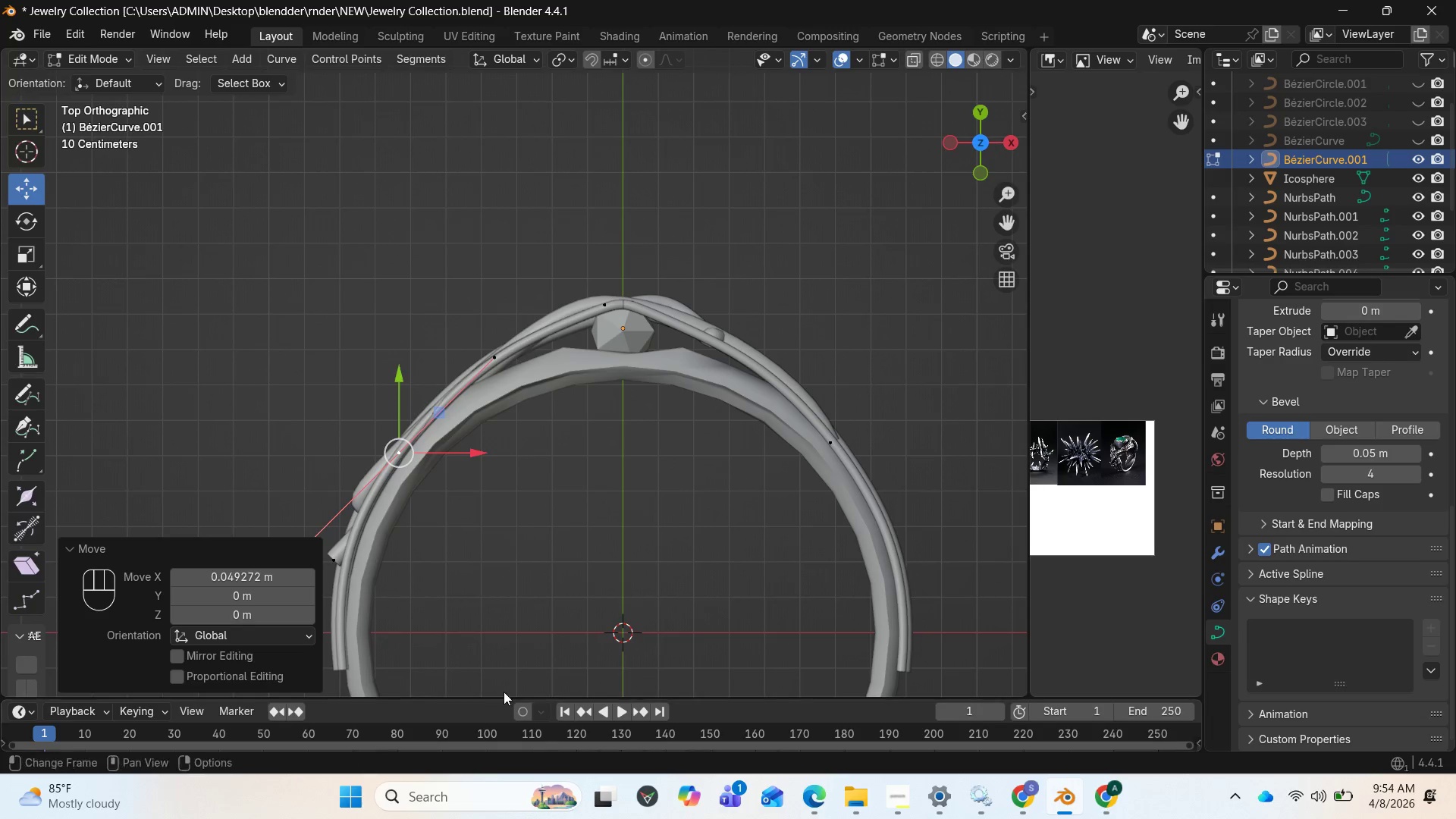 
left_click_drag(start_coordinate=[976, 138], to_coordinate=[1021, 329])
 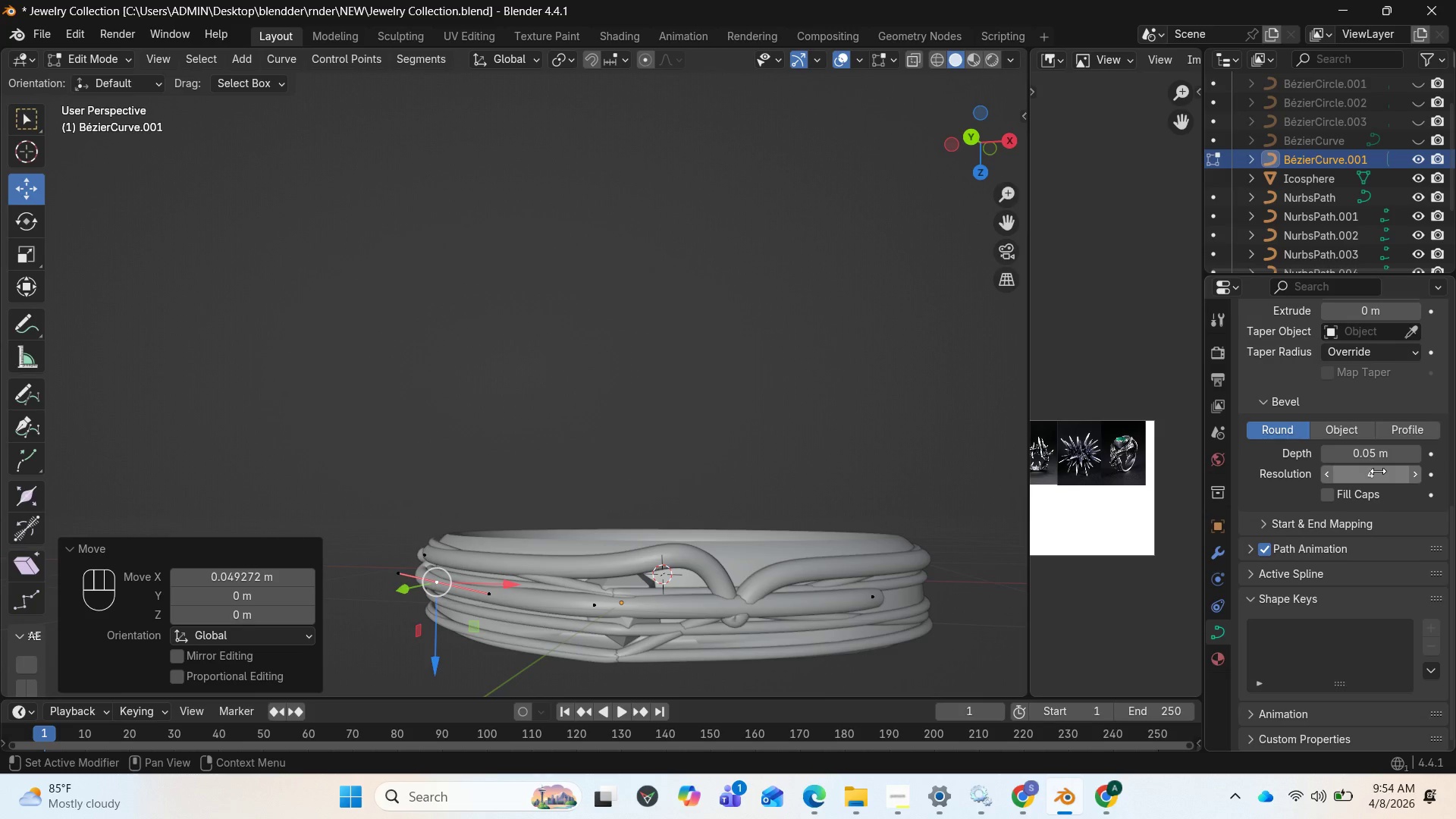 
left_click([1375, 455])
 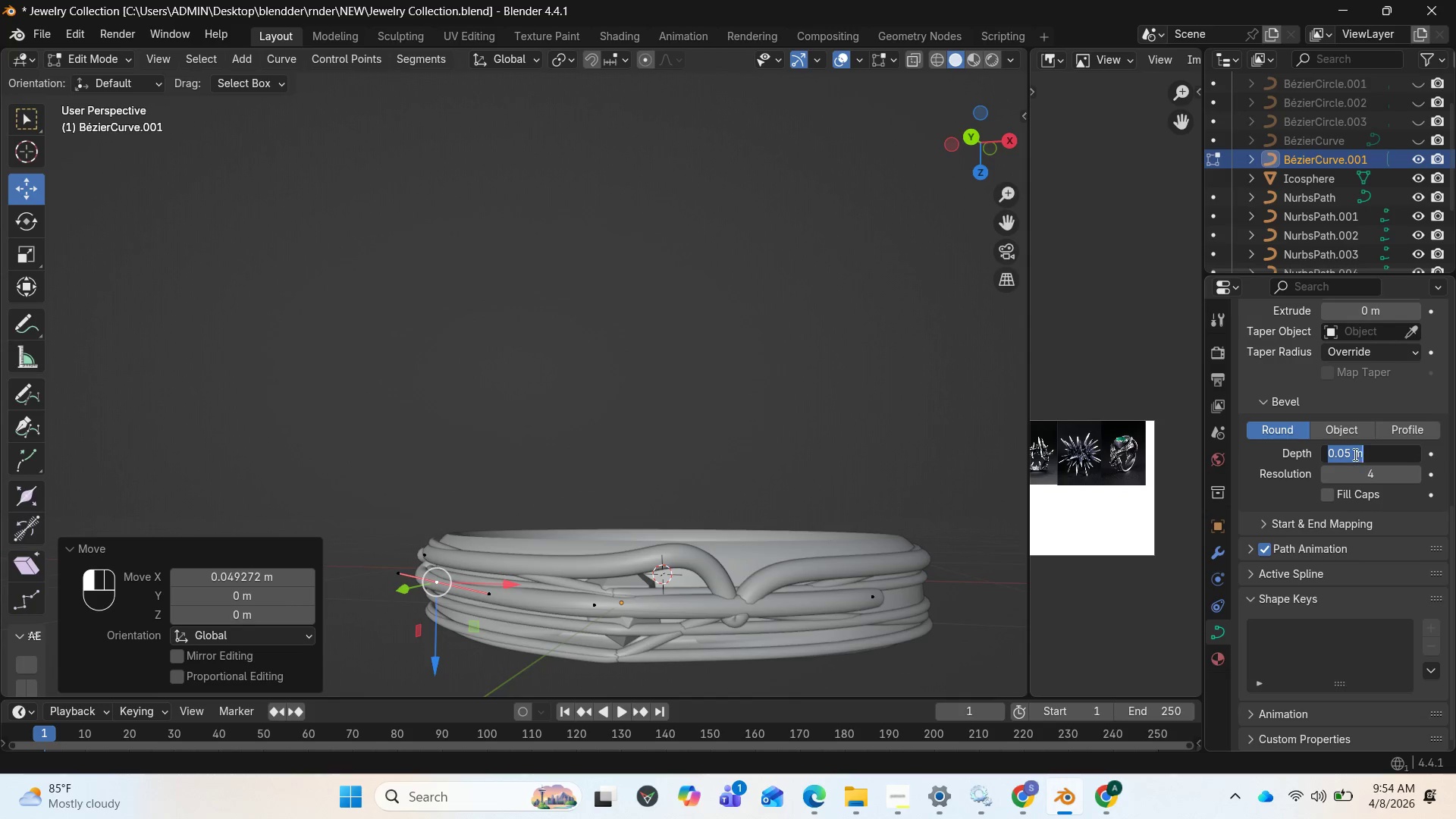 
left_click([1352, 454])
 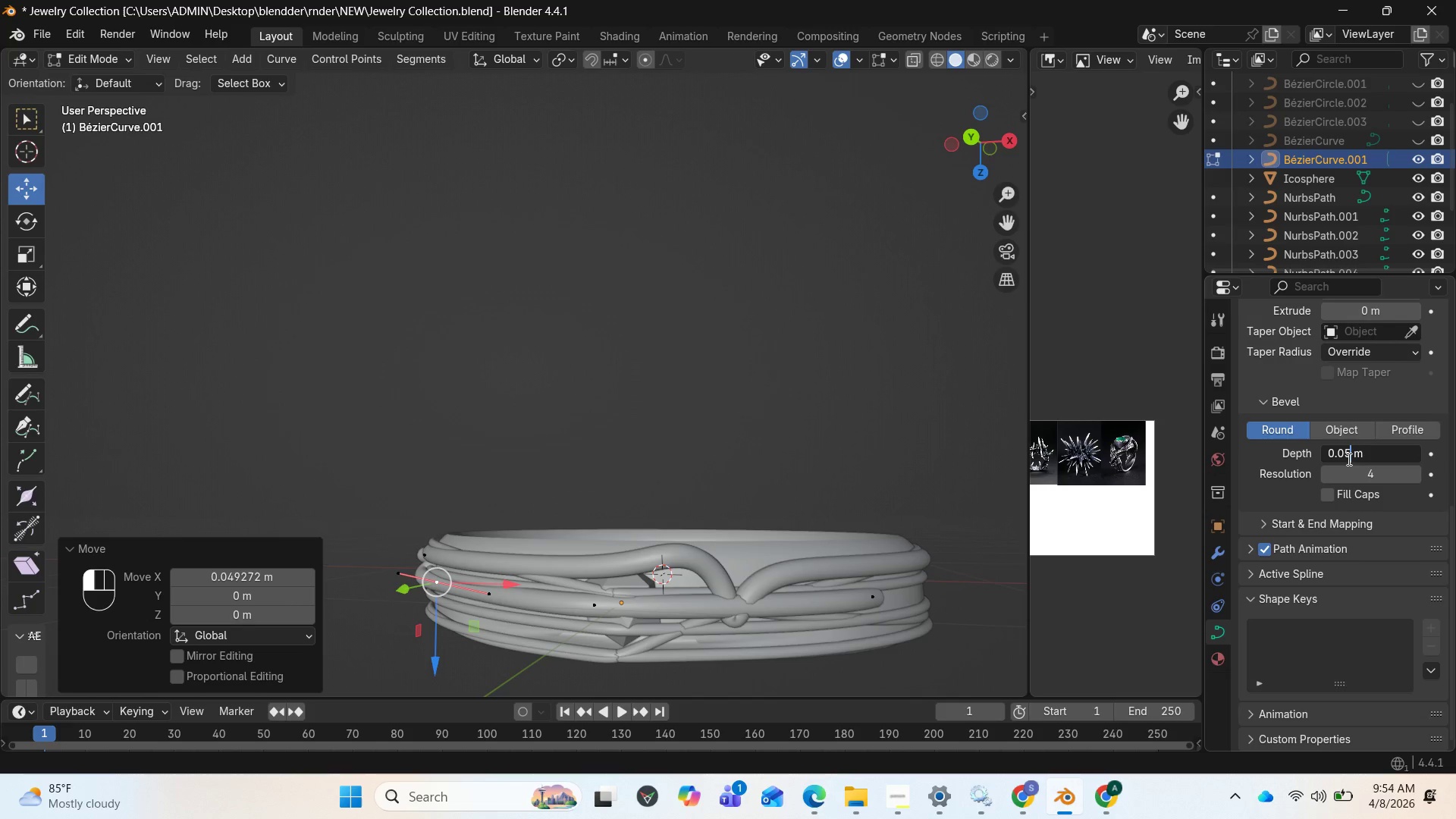 
key(Backspace)
 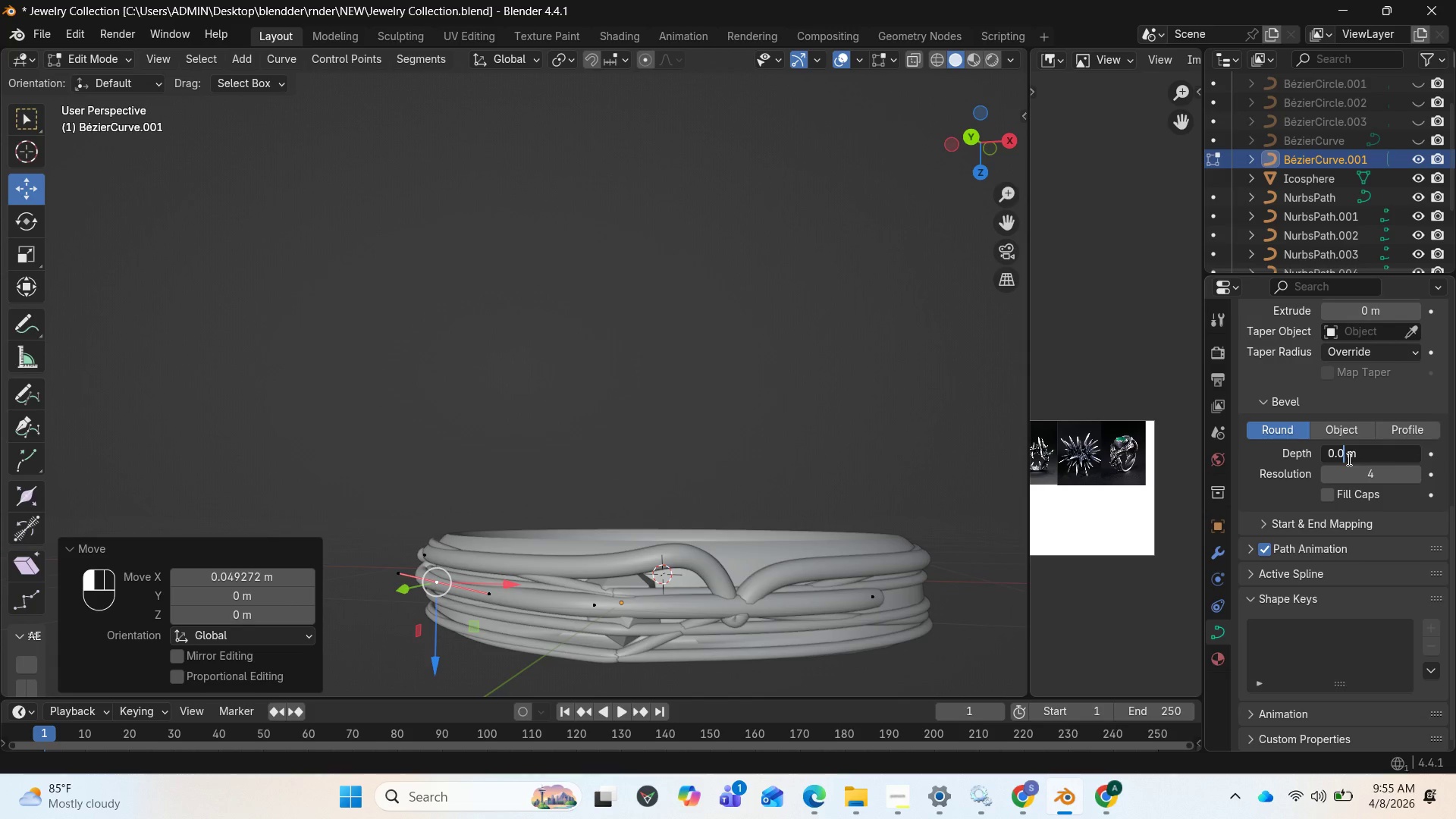 
key(2)